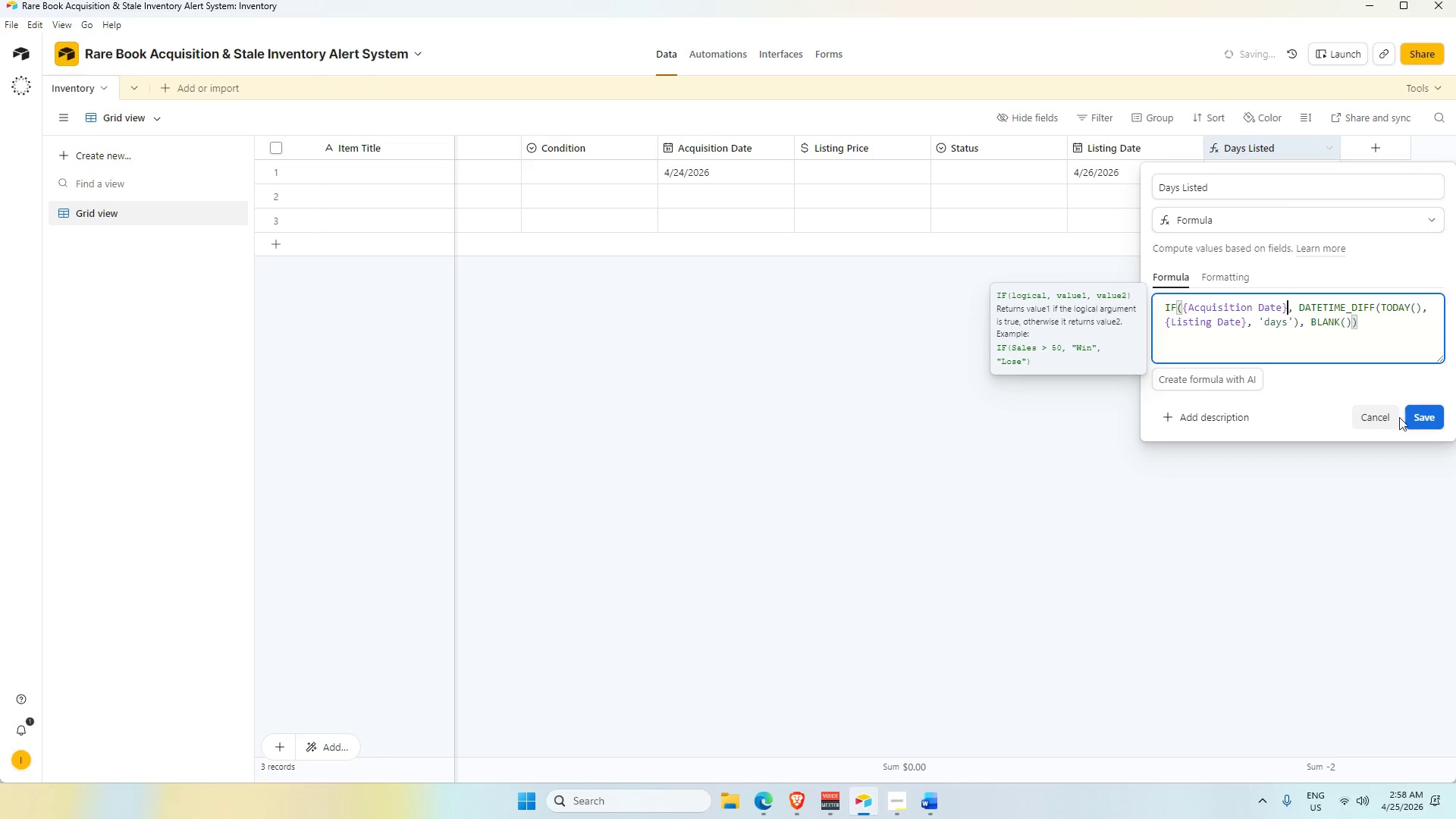 
left_click([1423, 415])
 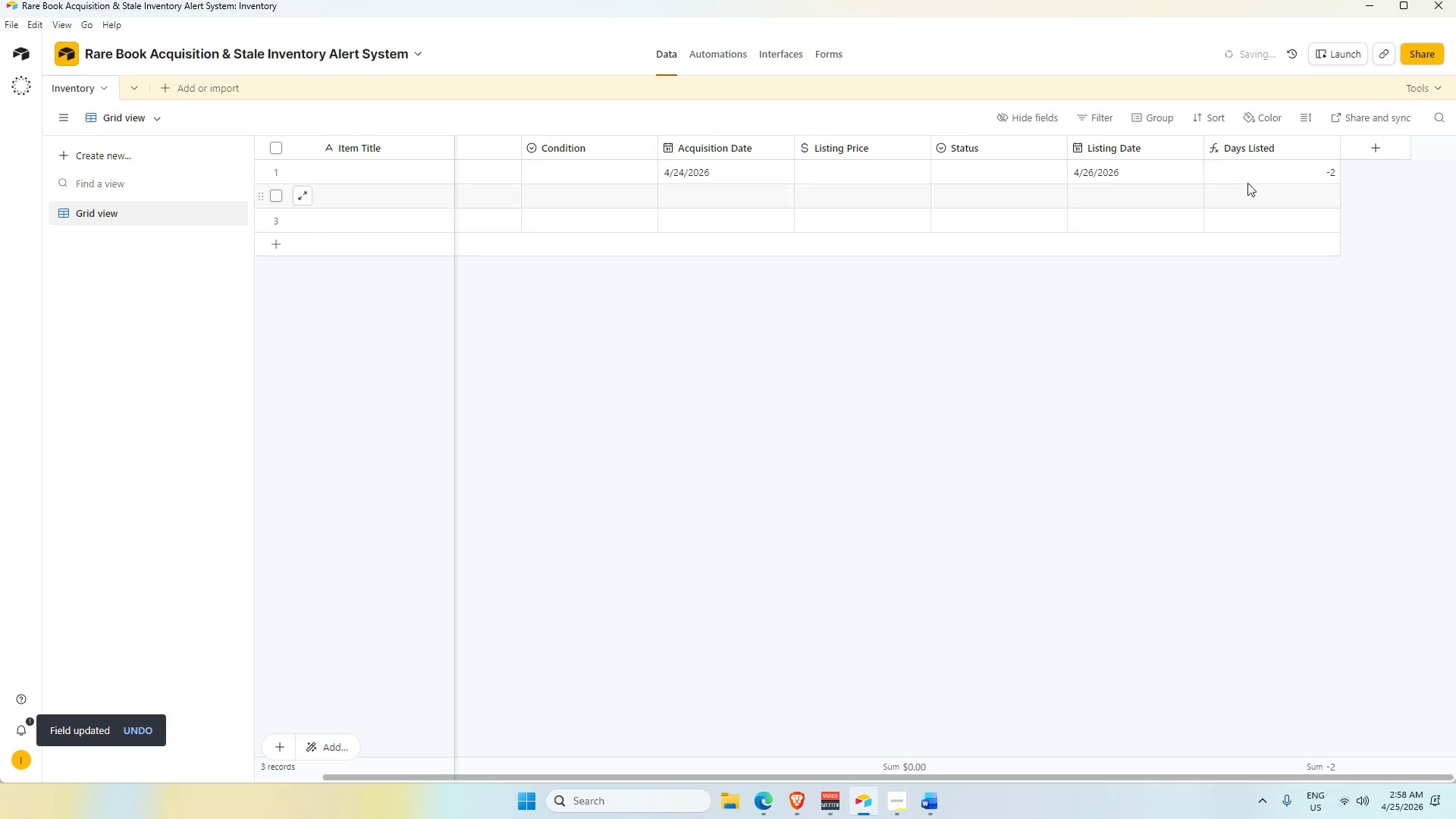 
double_click([1260, 149])
 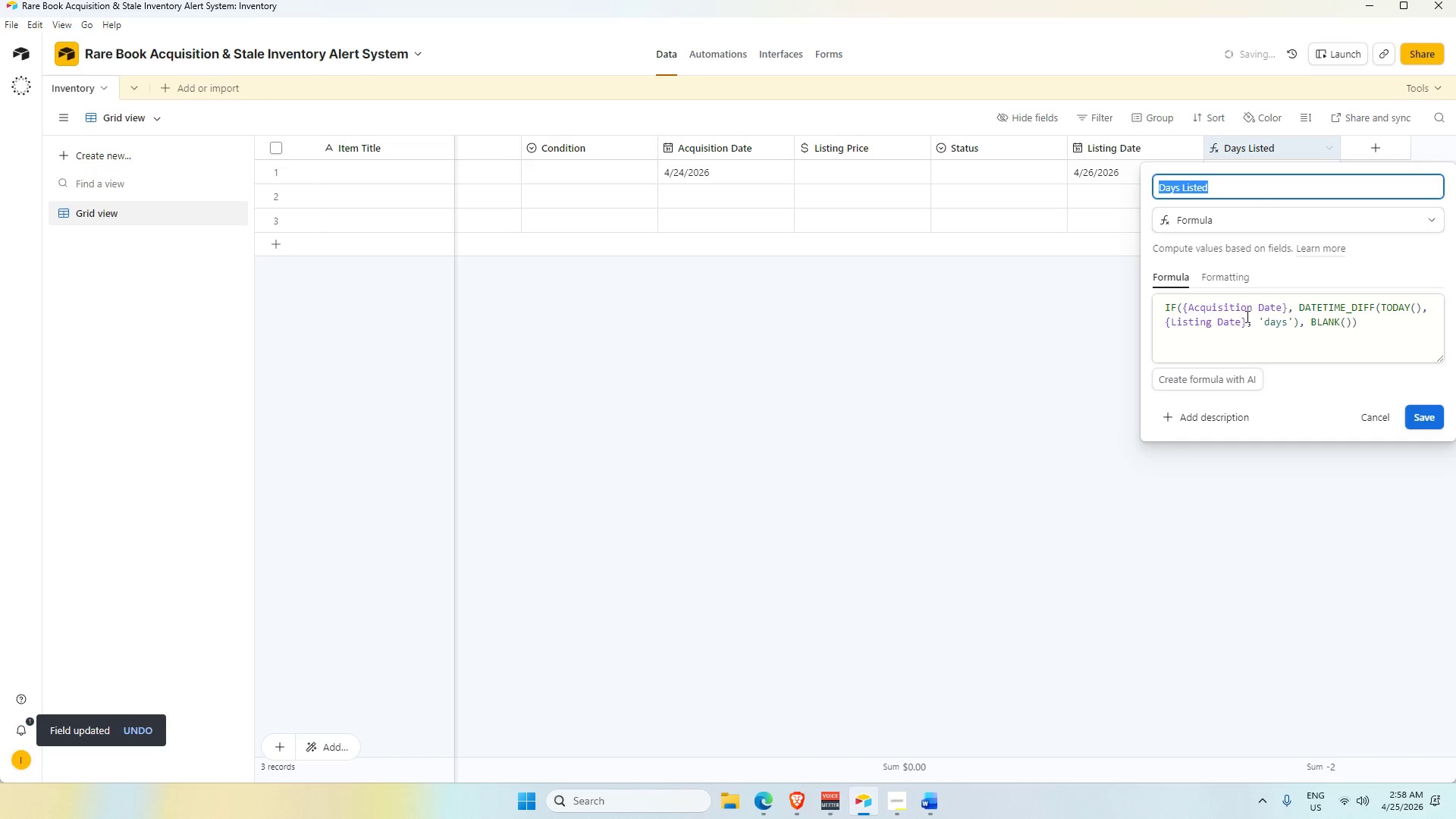 
left_click_drag(start_coordinate=[1287, 306], to_coordinate=[1185, 309])
 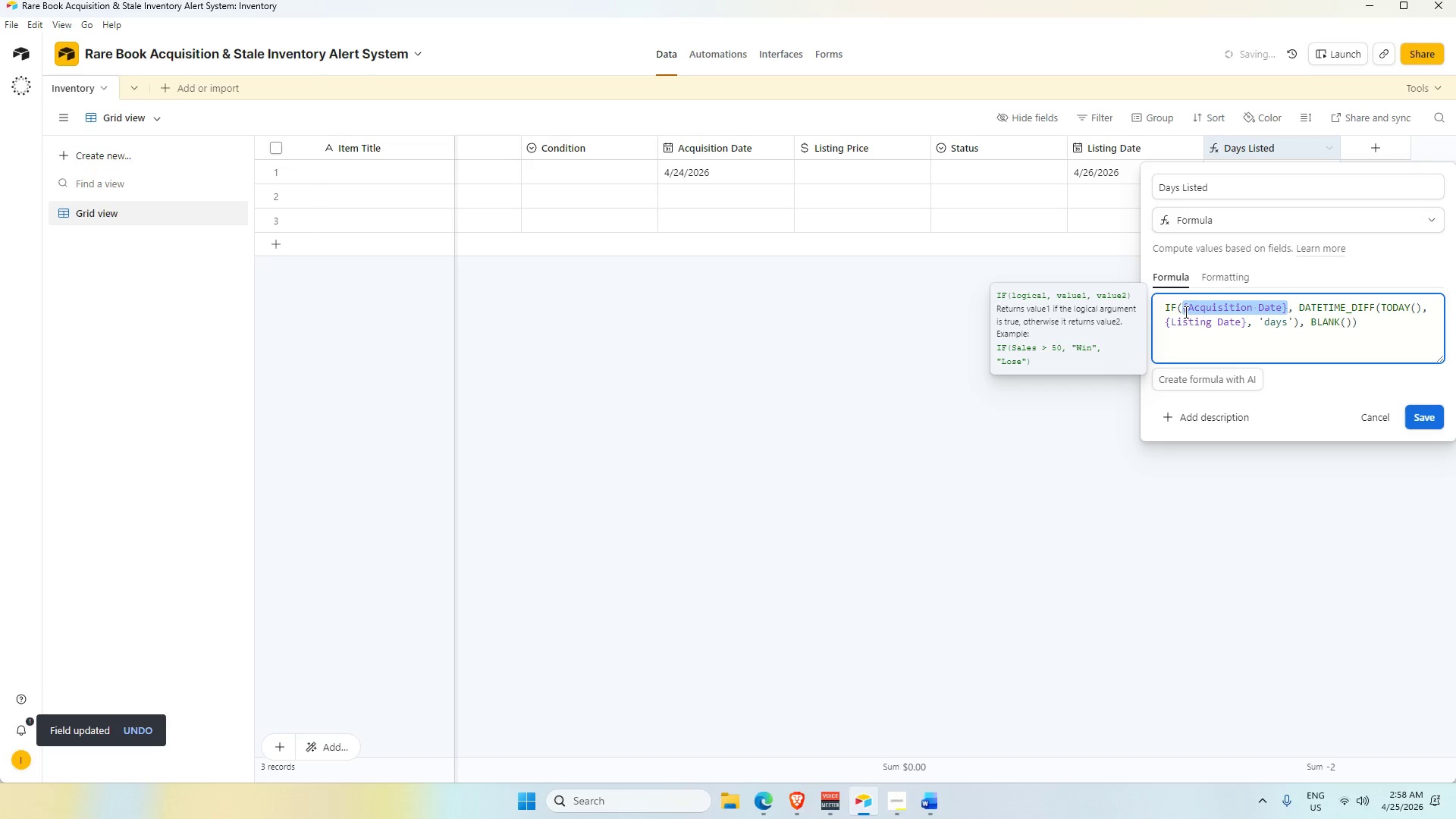 
key(Backspace)
type(lis)
 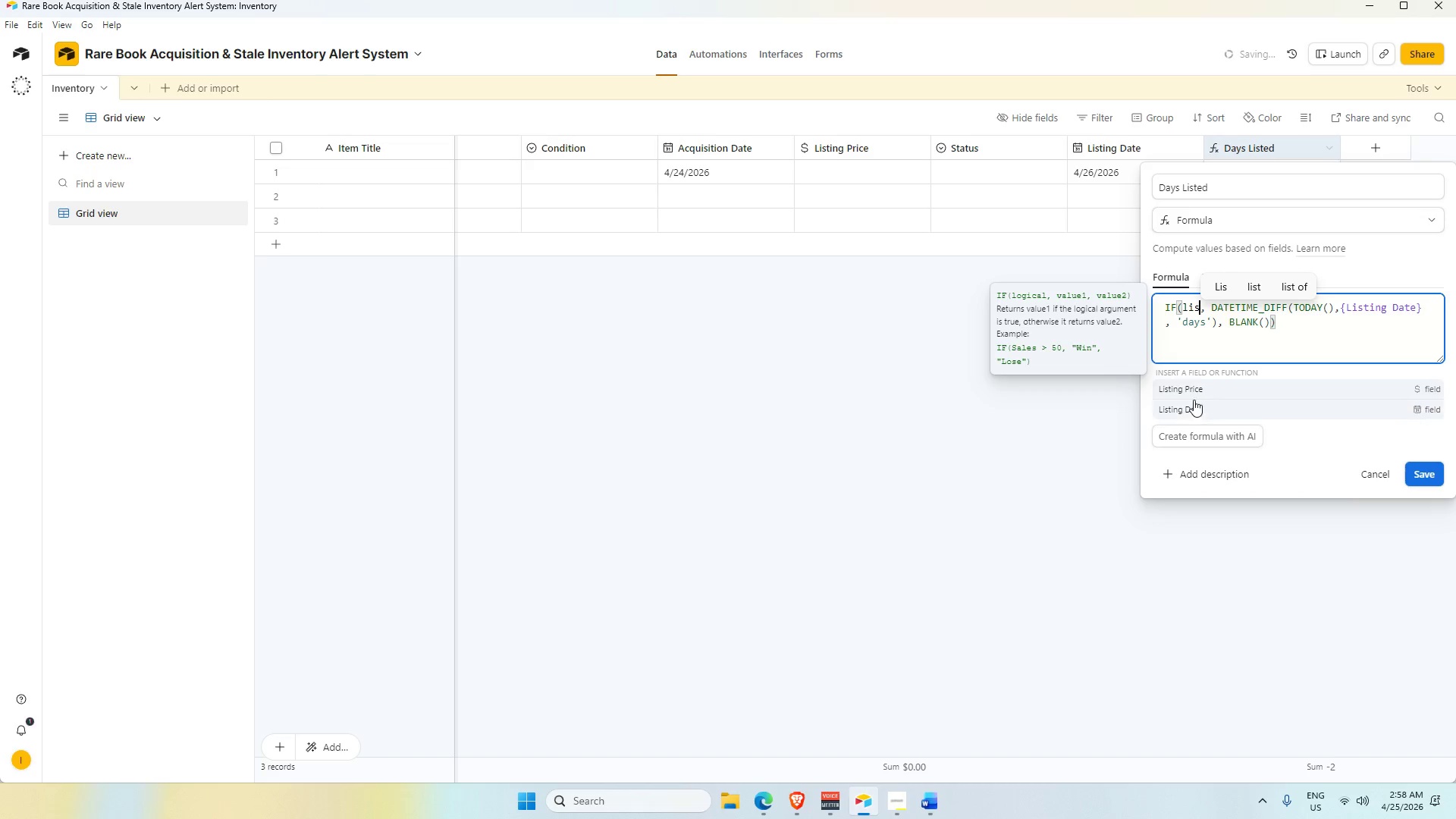 
left_click([1212, 407])
 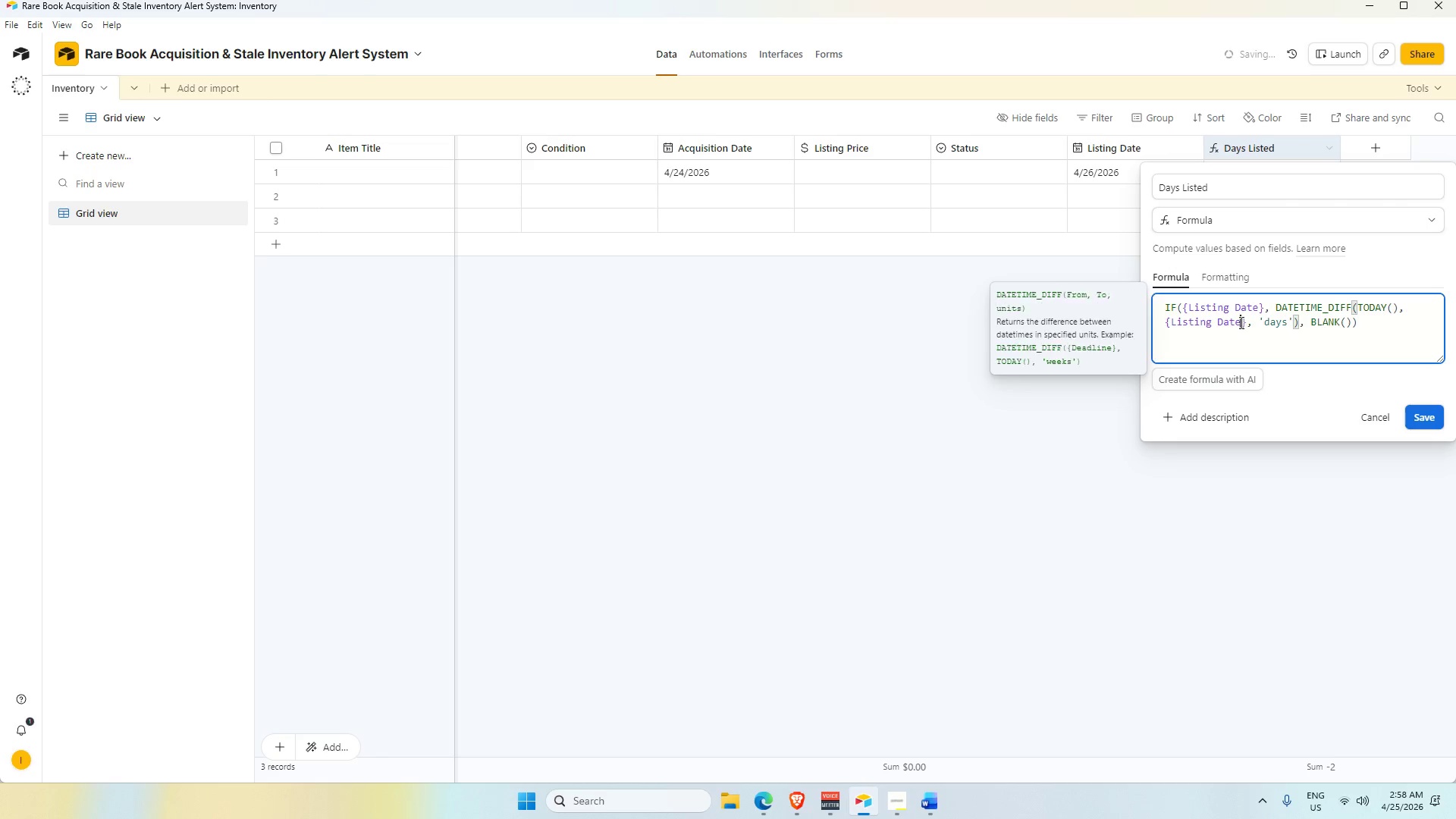 
left_click([1246, 323])
 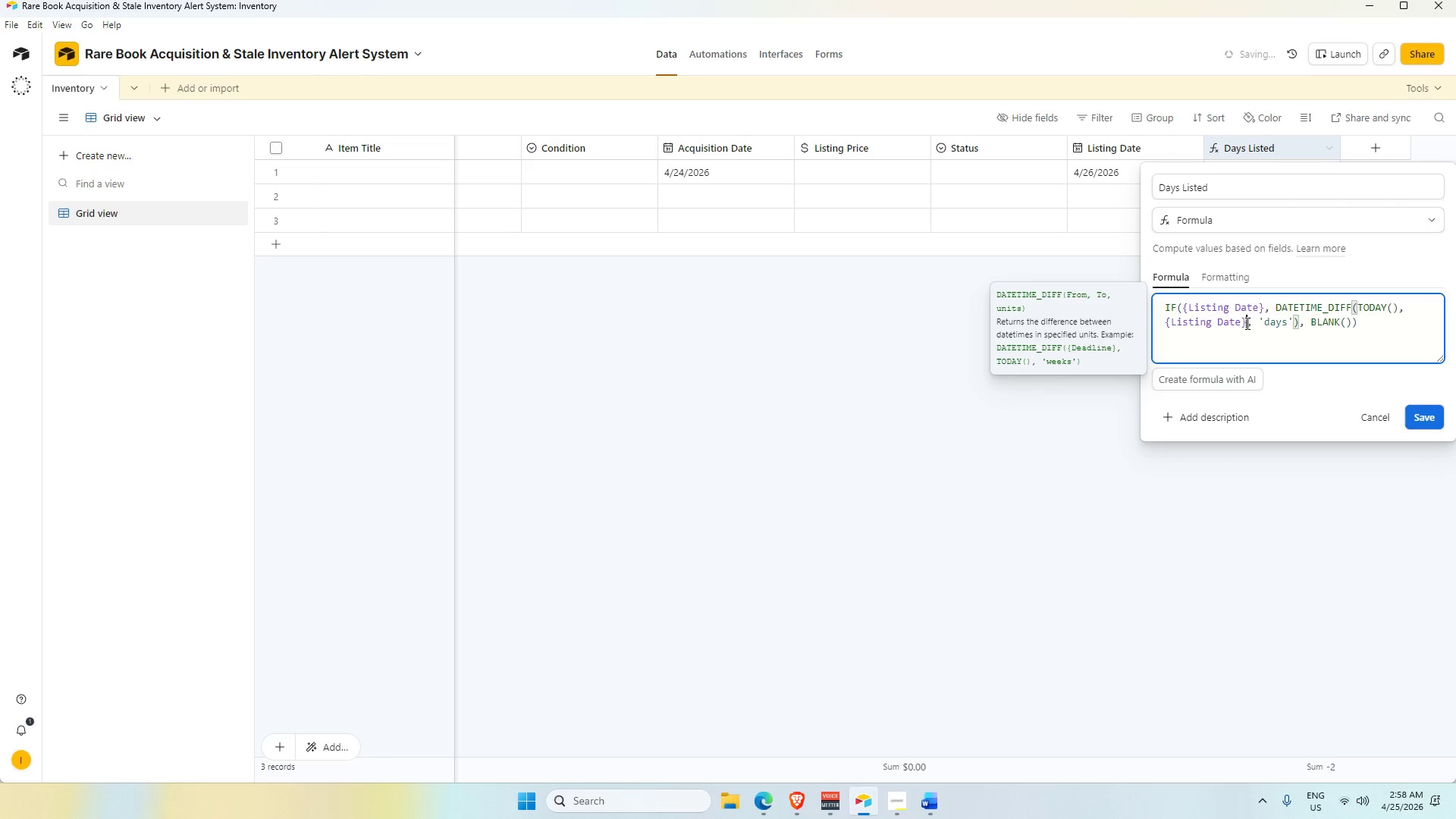 
left_click_drag(start_coordinate=[1246, 323], to_coordinate=[1172, 325])
 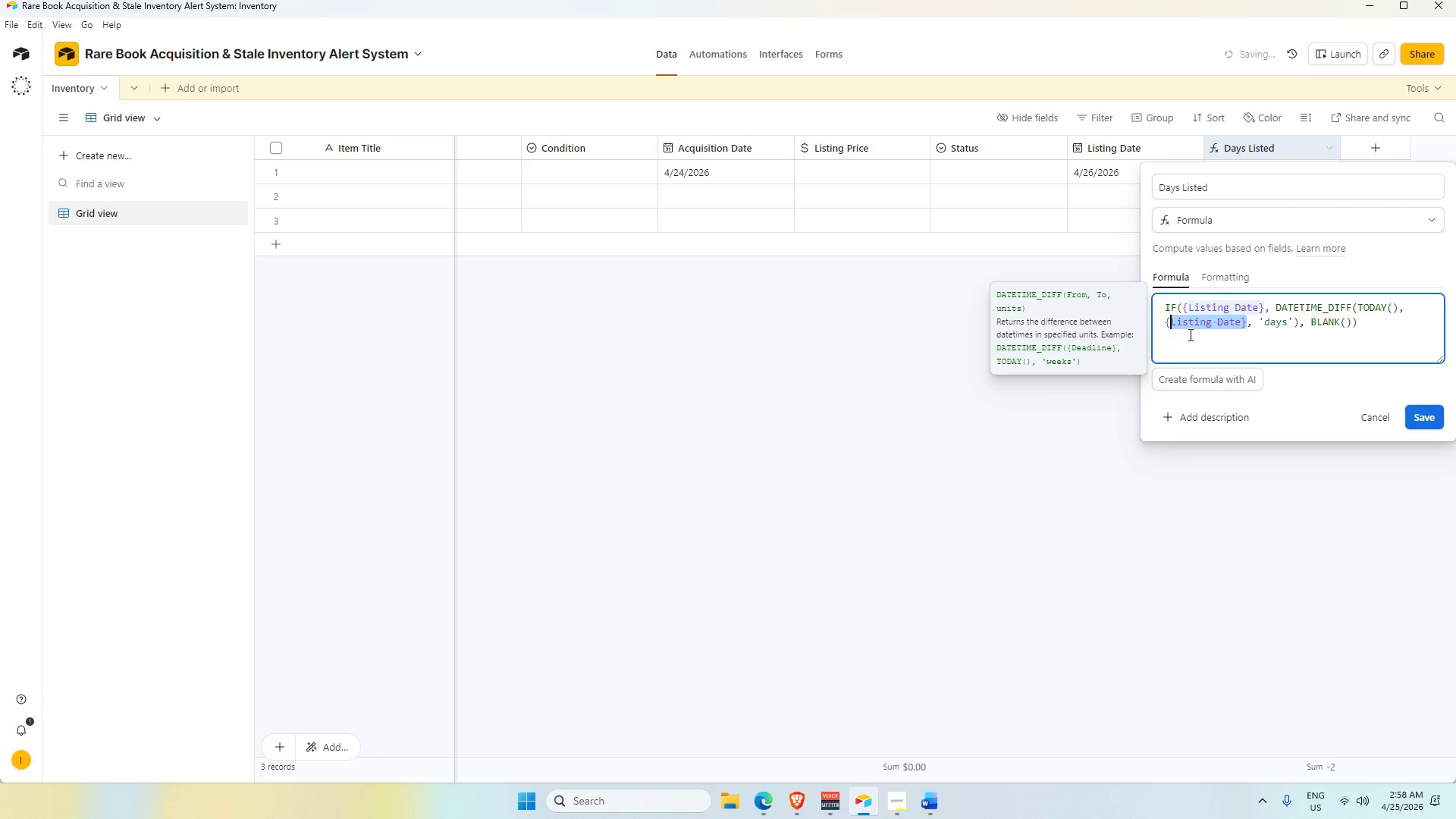 
key(Backspace)
key(Backspace)
type(ac)
 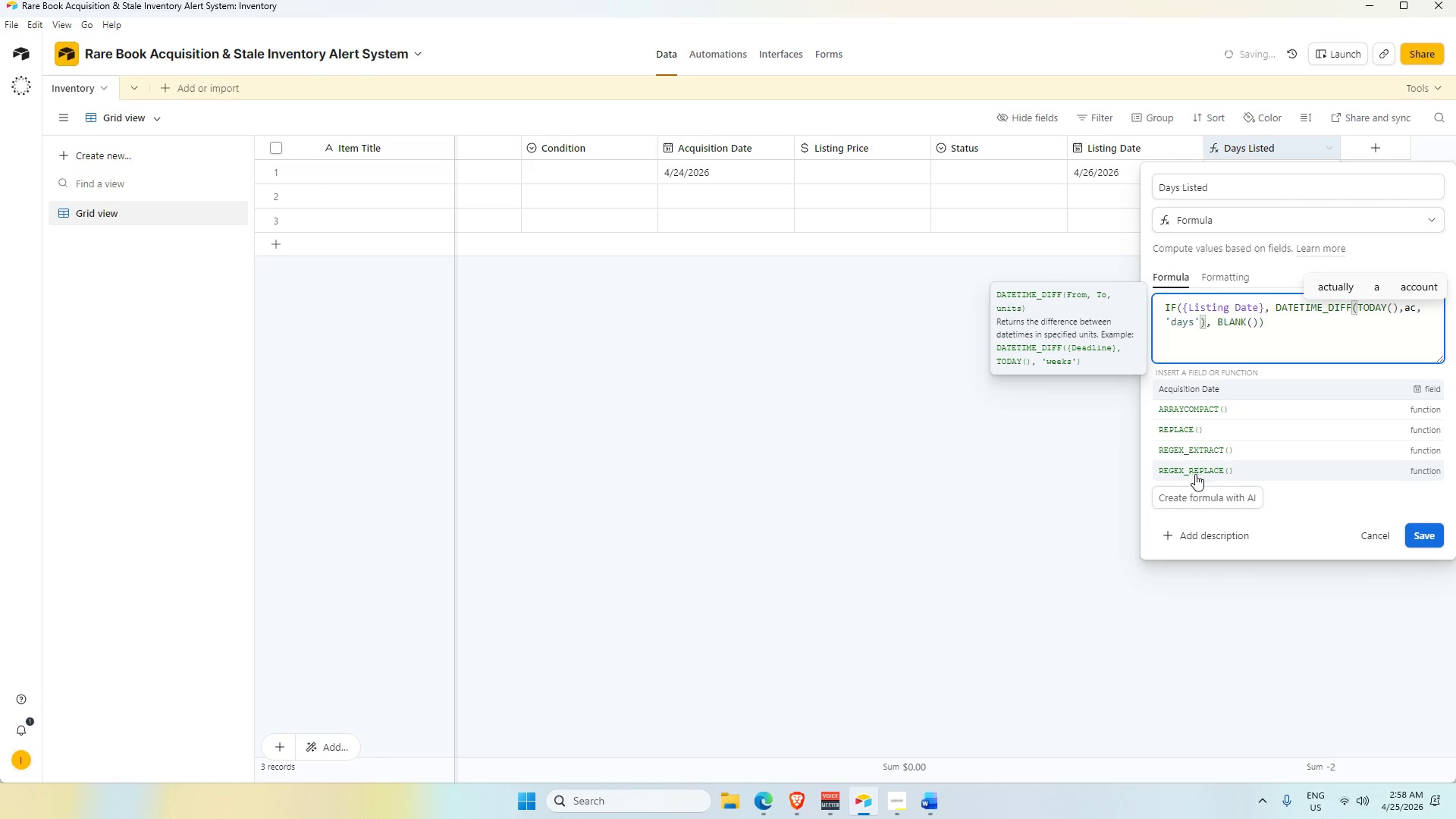 
left_click([1261, 388])
 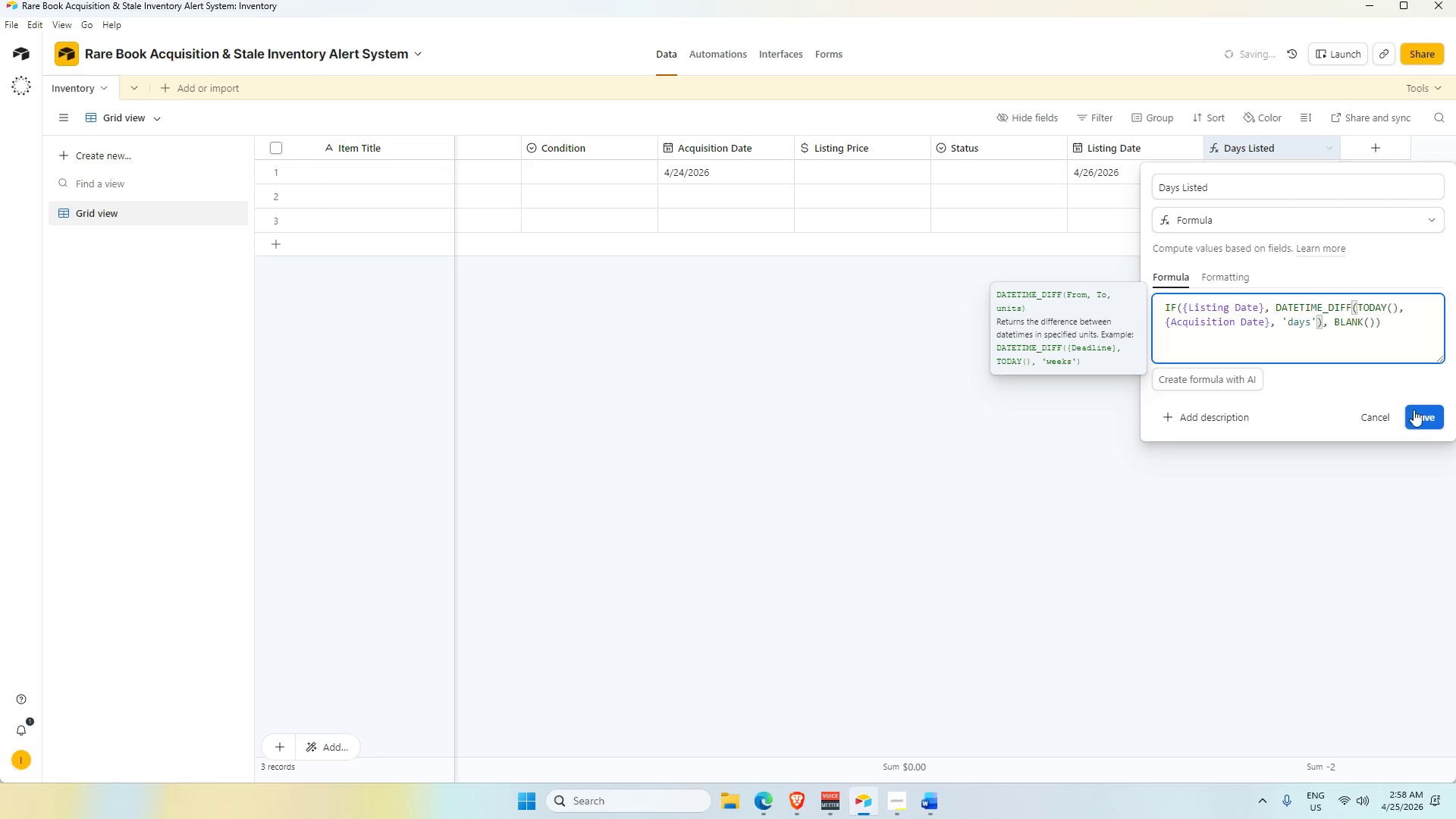 
left_click([1430, 415])
 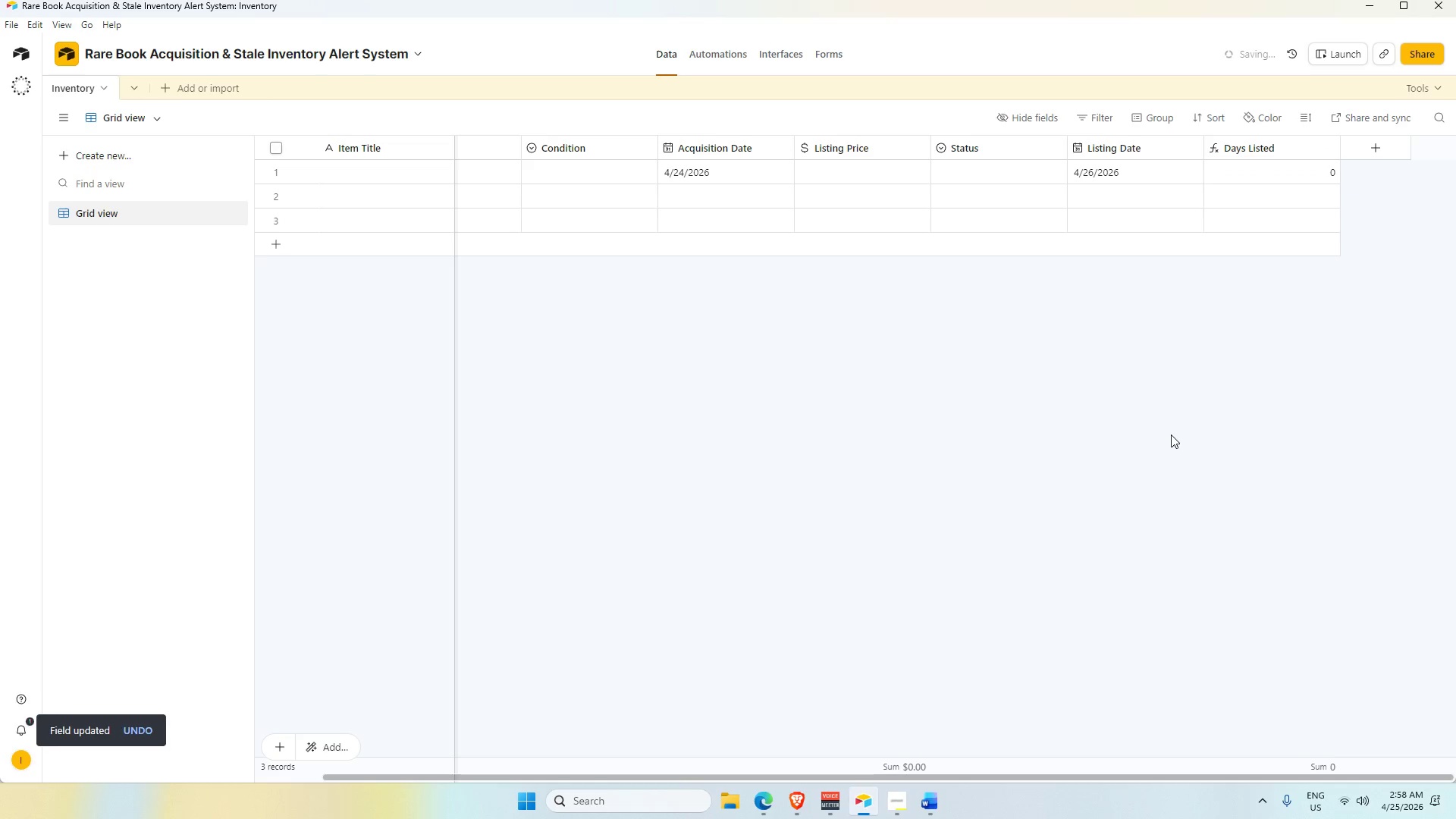 
left_click([1168, 435])
 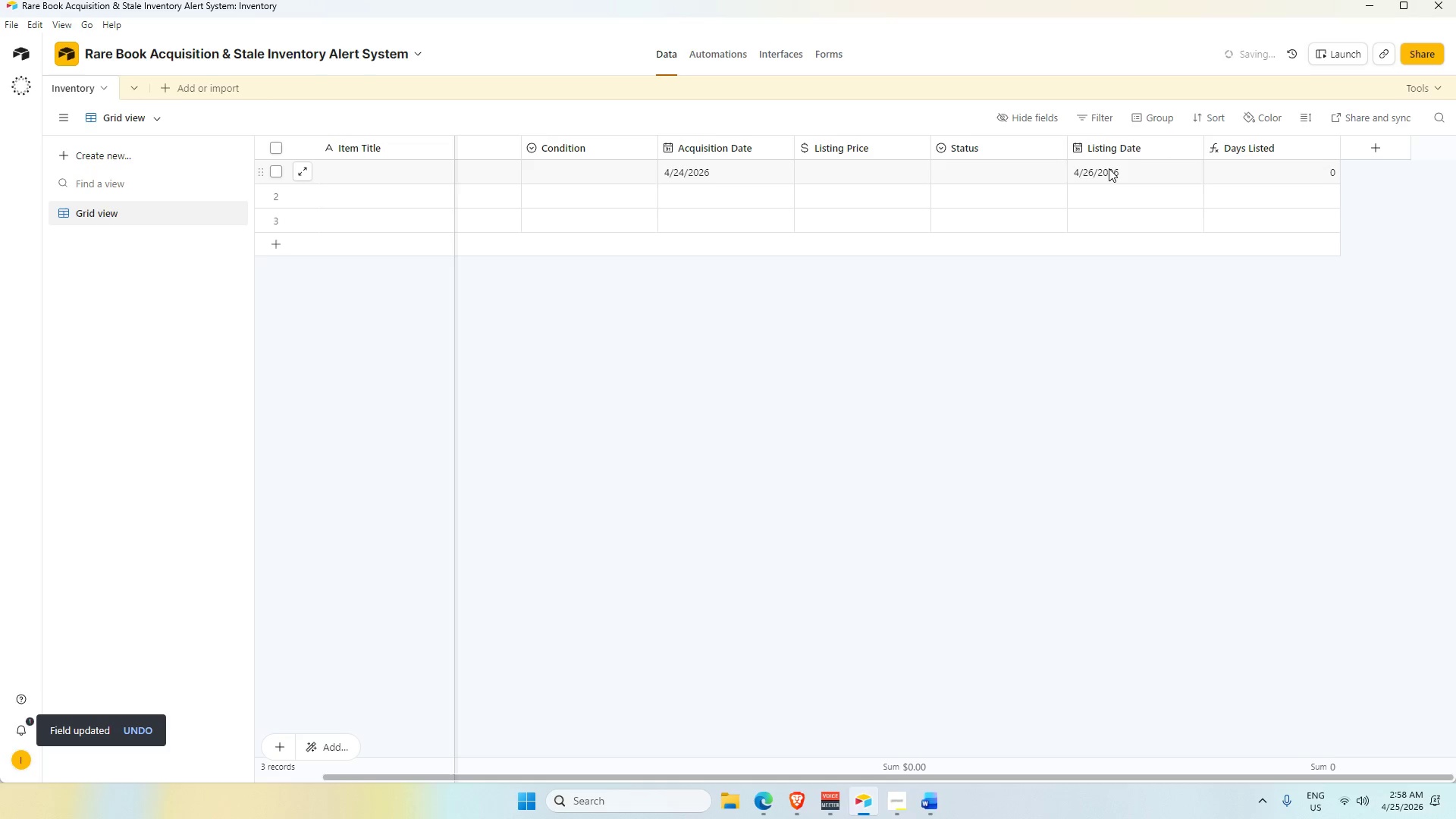 
double_click([1109, 168])
 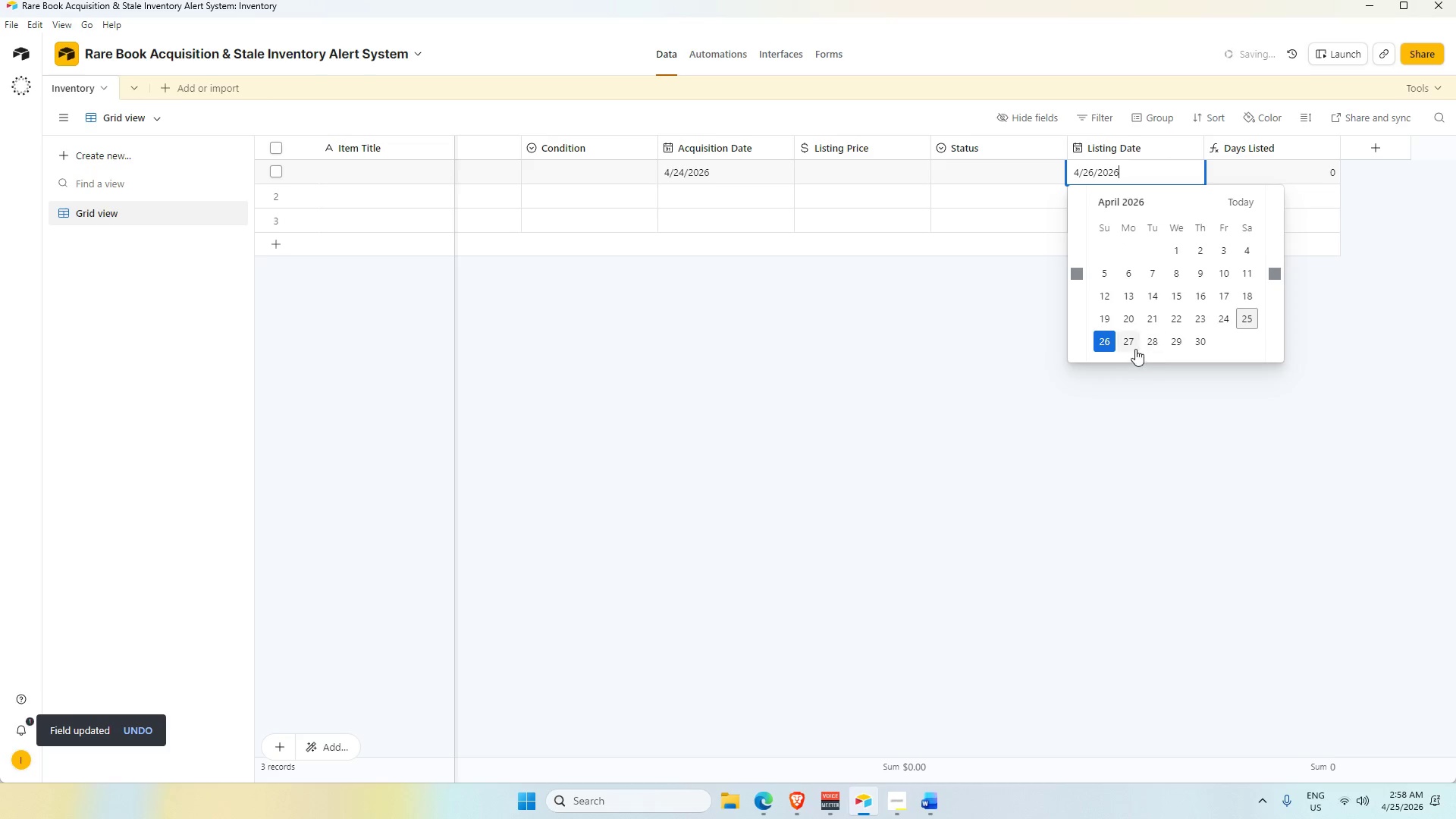 
left_click([1131, 342])
 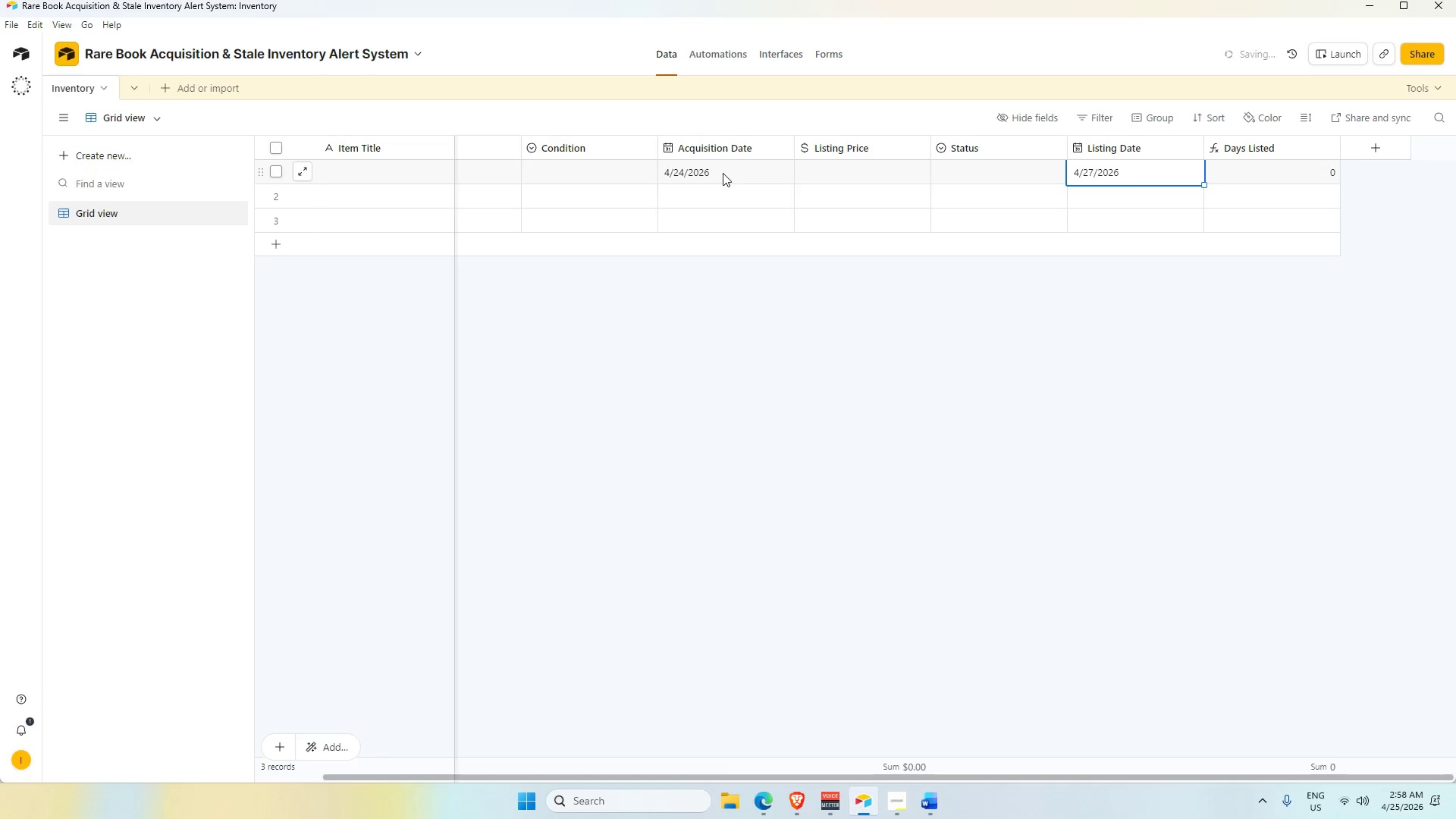 
wait(7.03)
 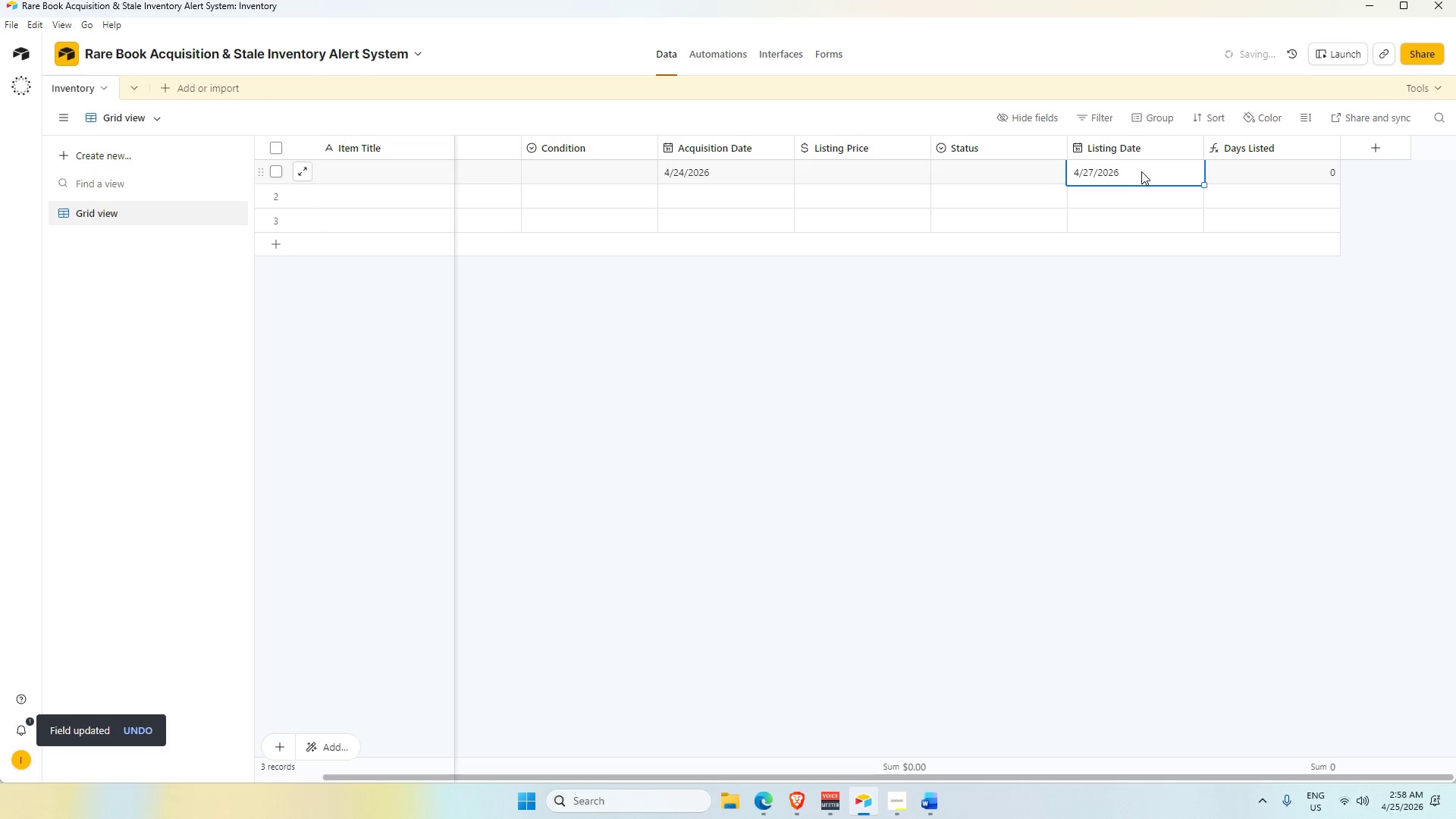 
double_click([1258, 145])
 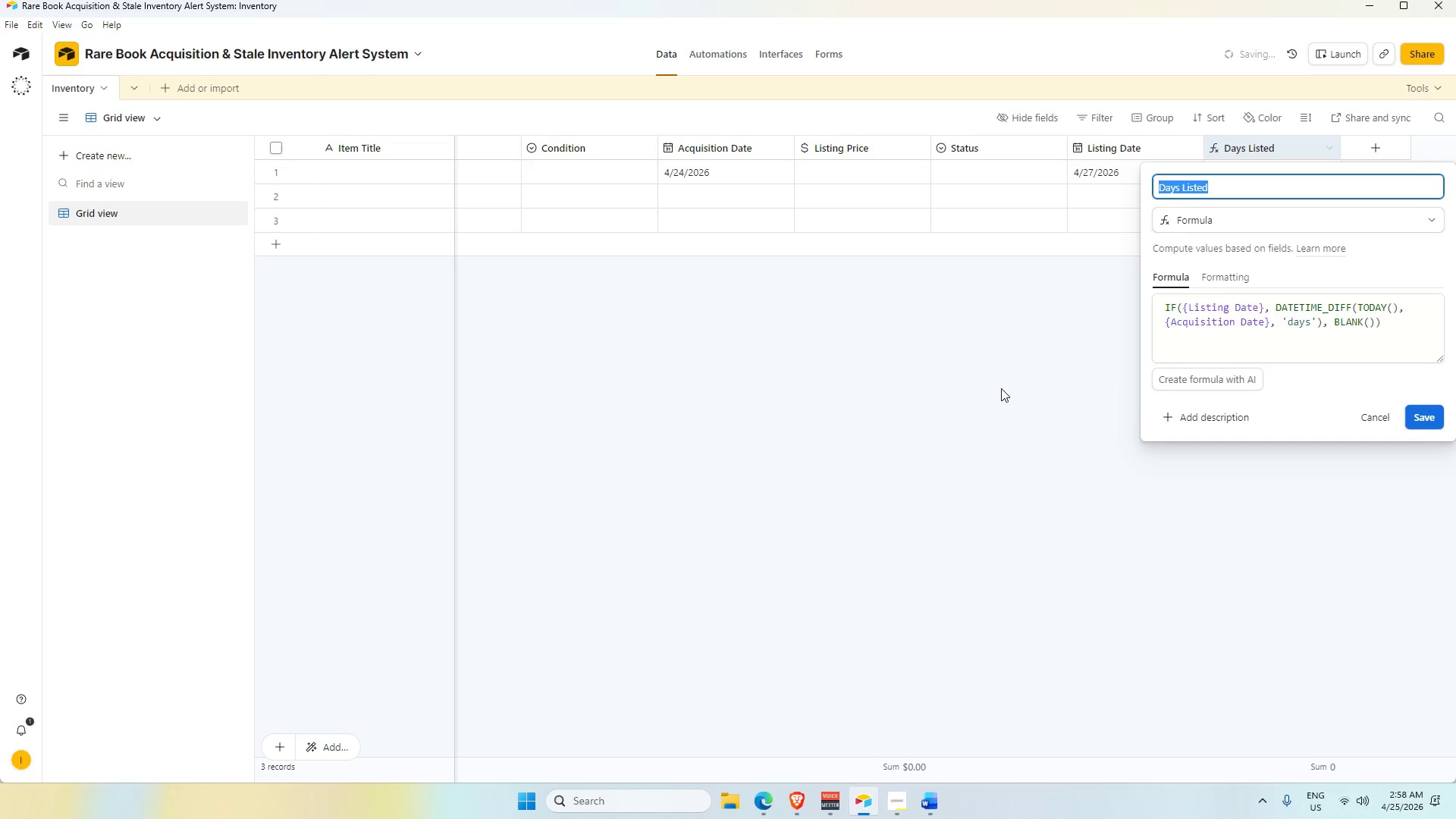 
left_click([1294, 171])
 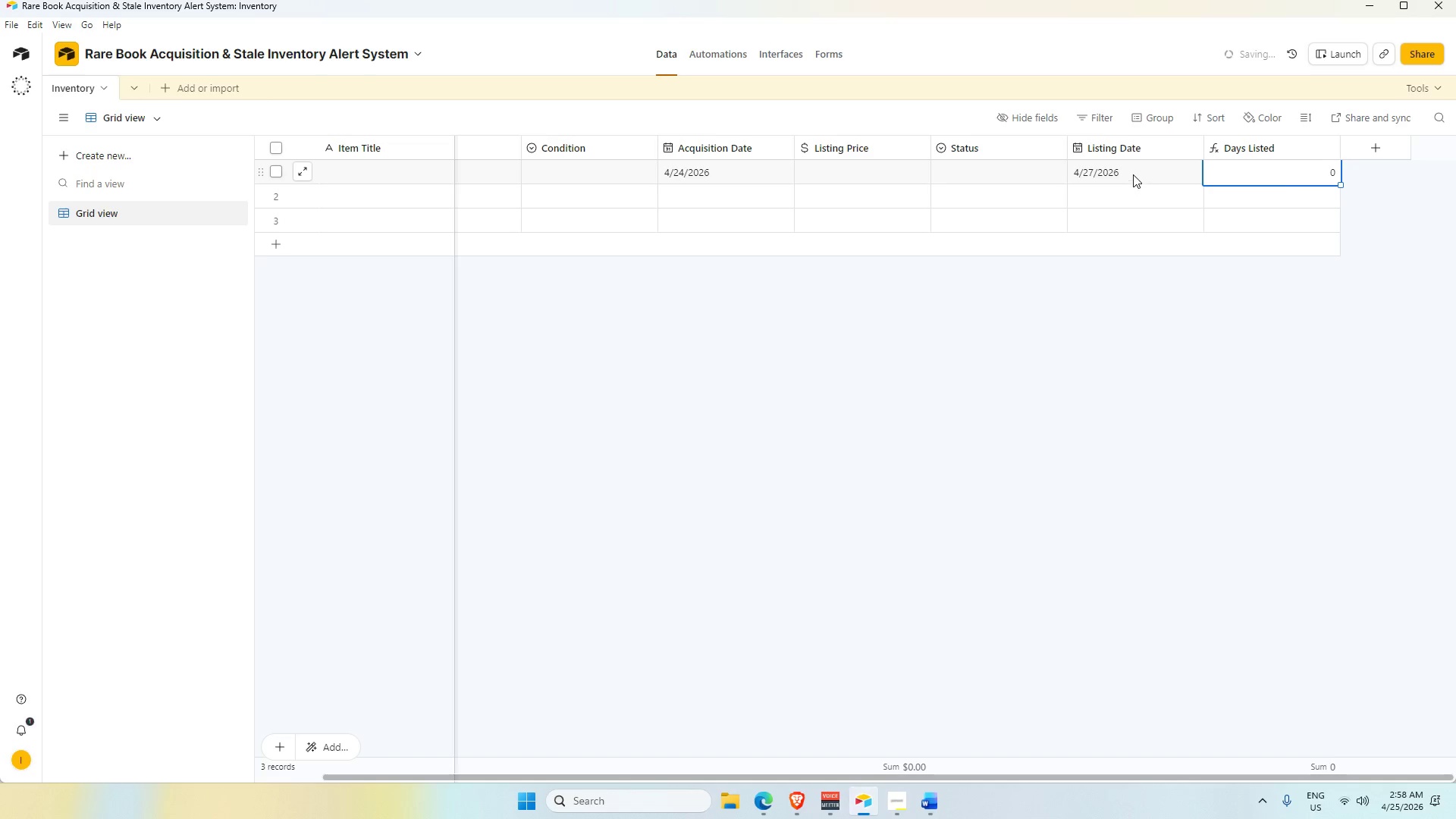 
left_click([1134, 173])
 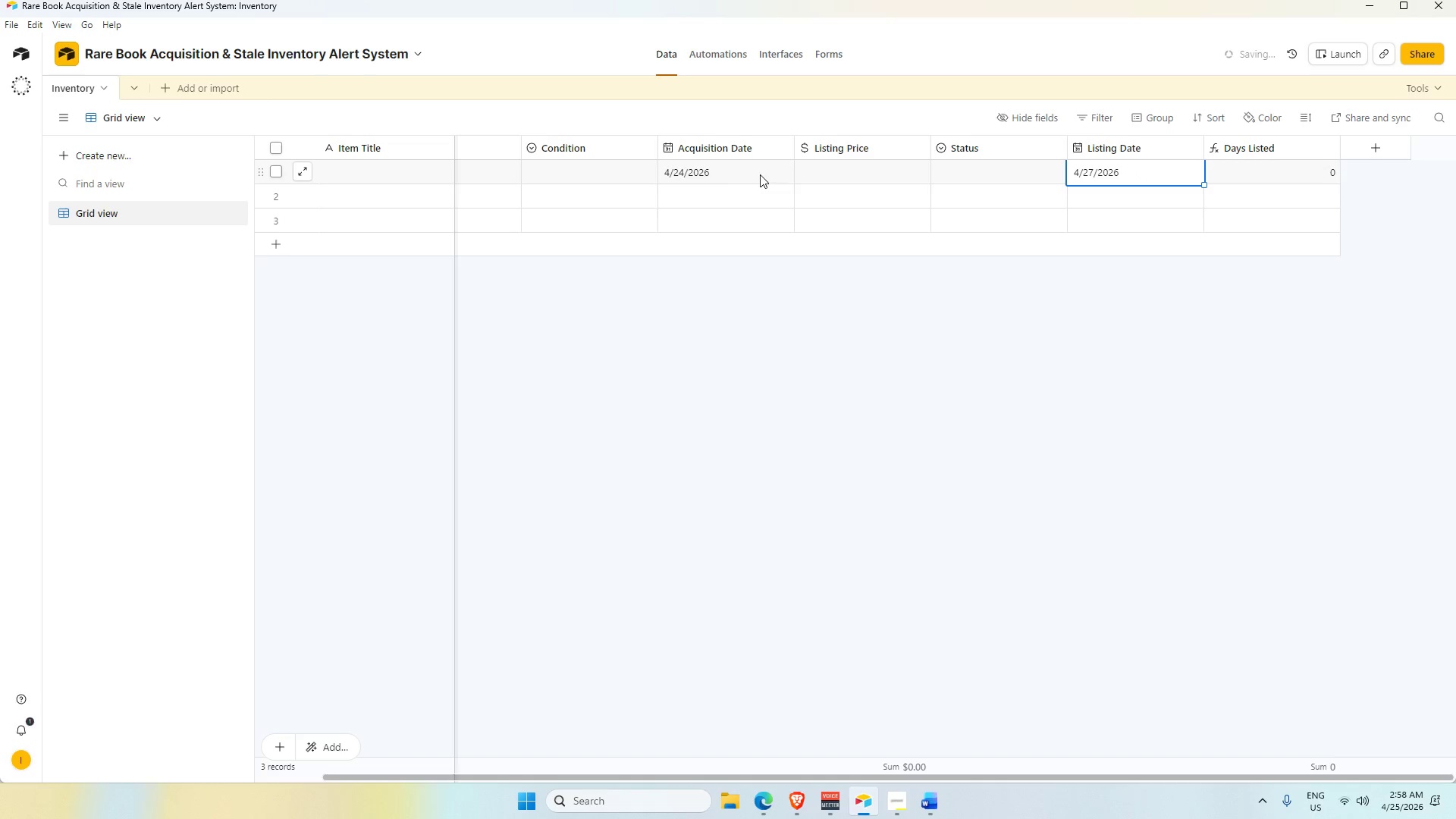 
double_click([738, 170])
 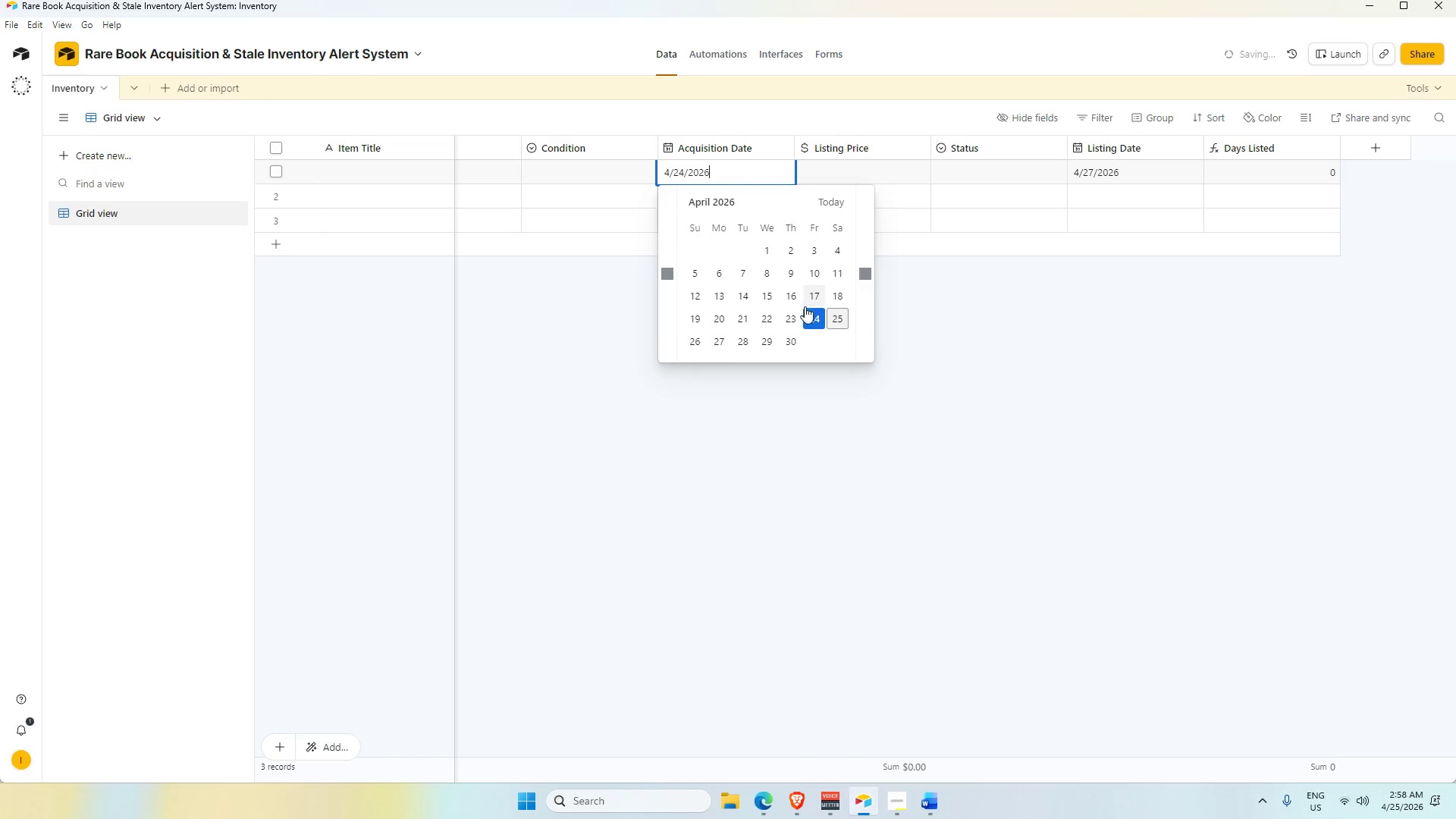 
left_click([790, 320])
 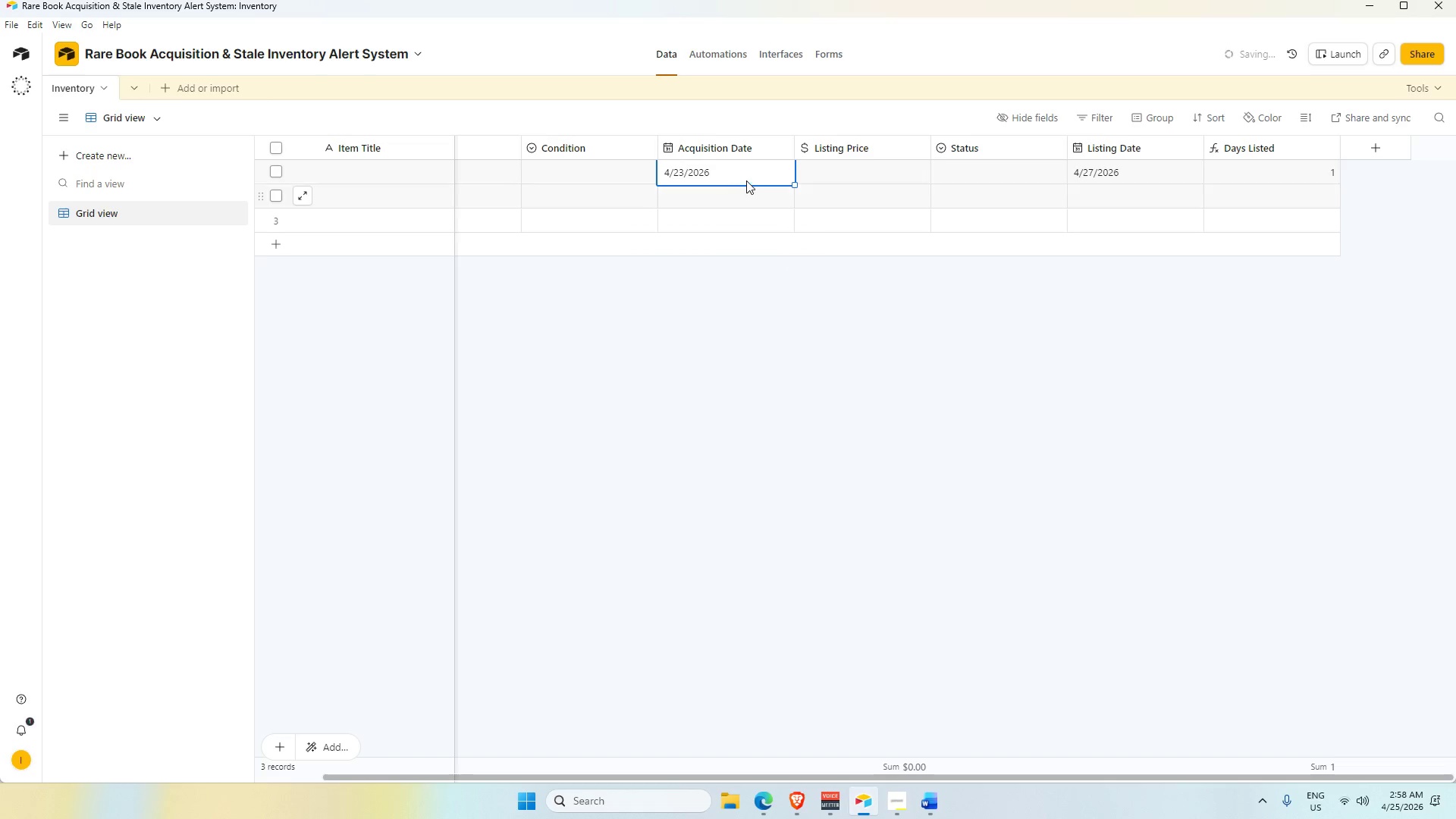 
double_click([745, 179])
 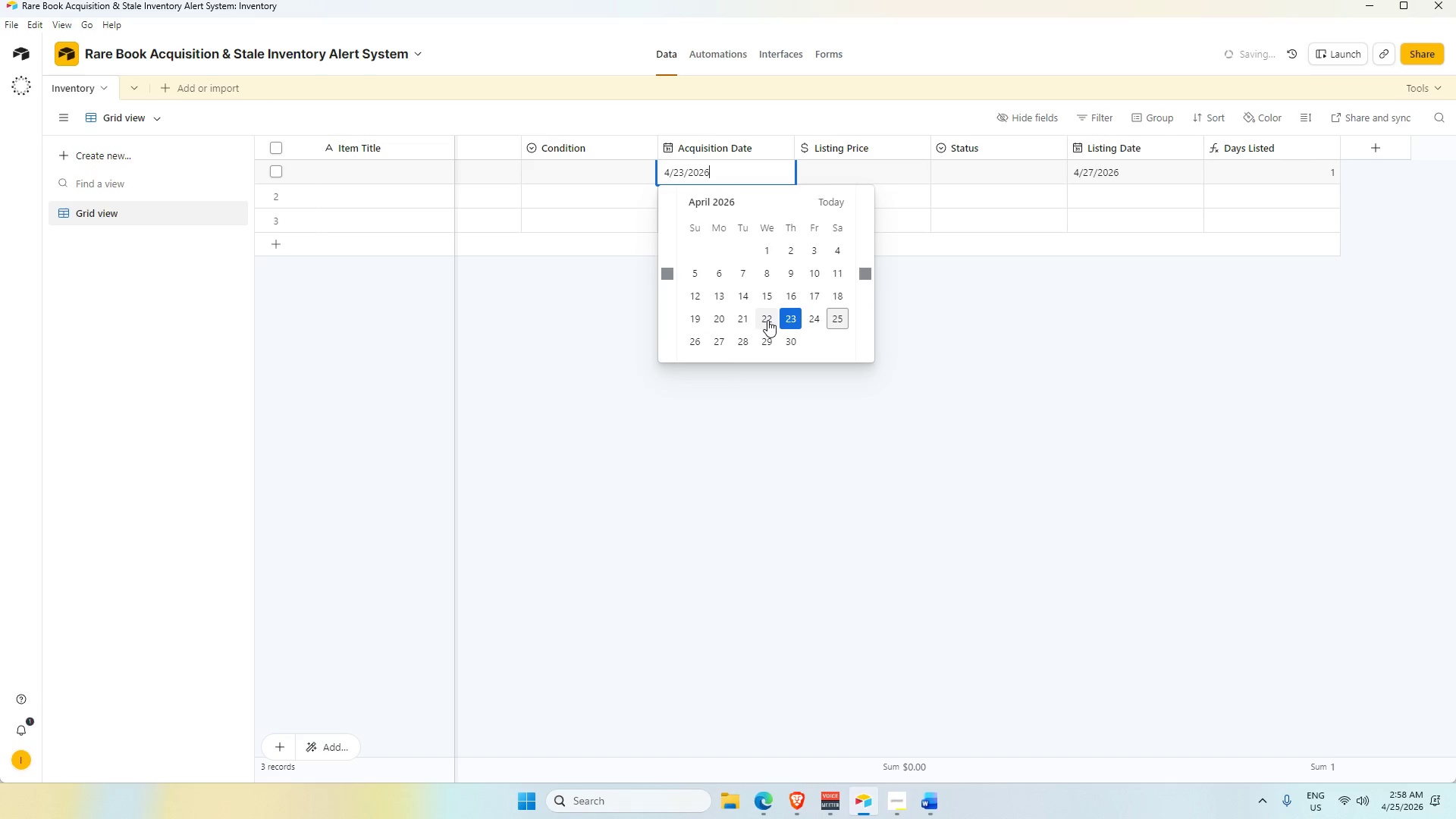 
left_click([764, 318])
 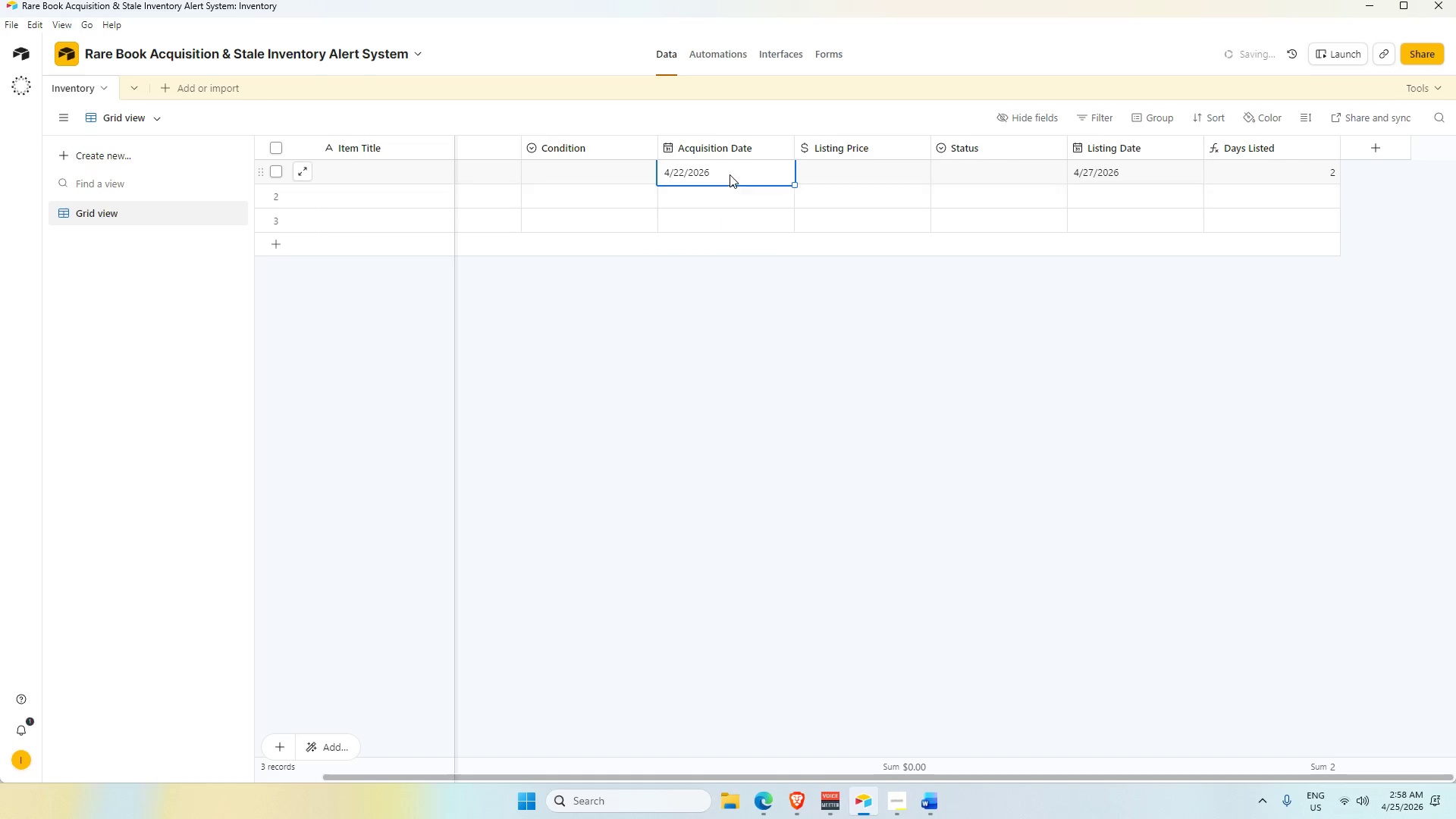 
double_click([730, 174])
 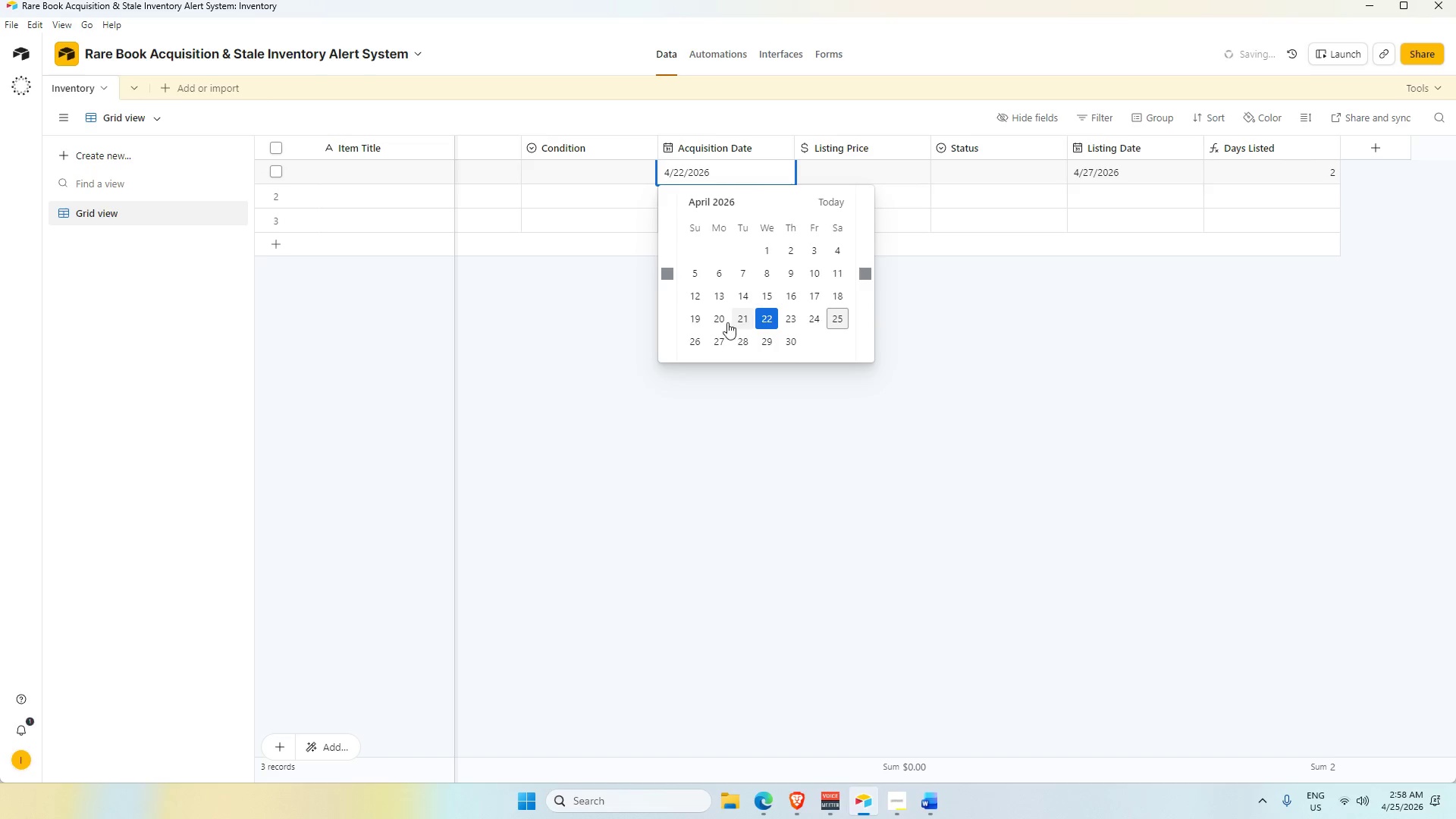 
left_click([723, 322])
 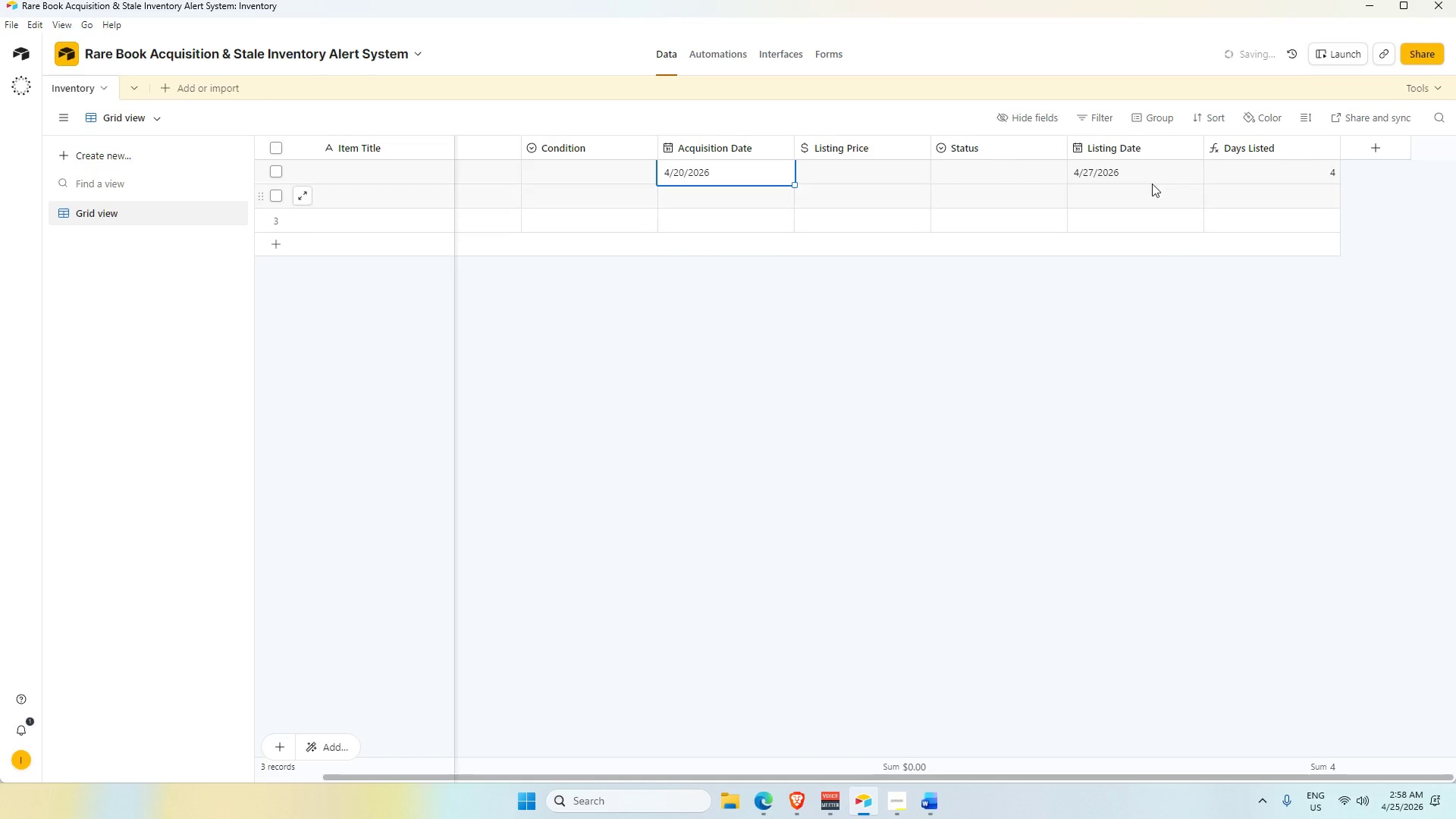 
left_click([1145, 174])
 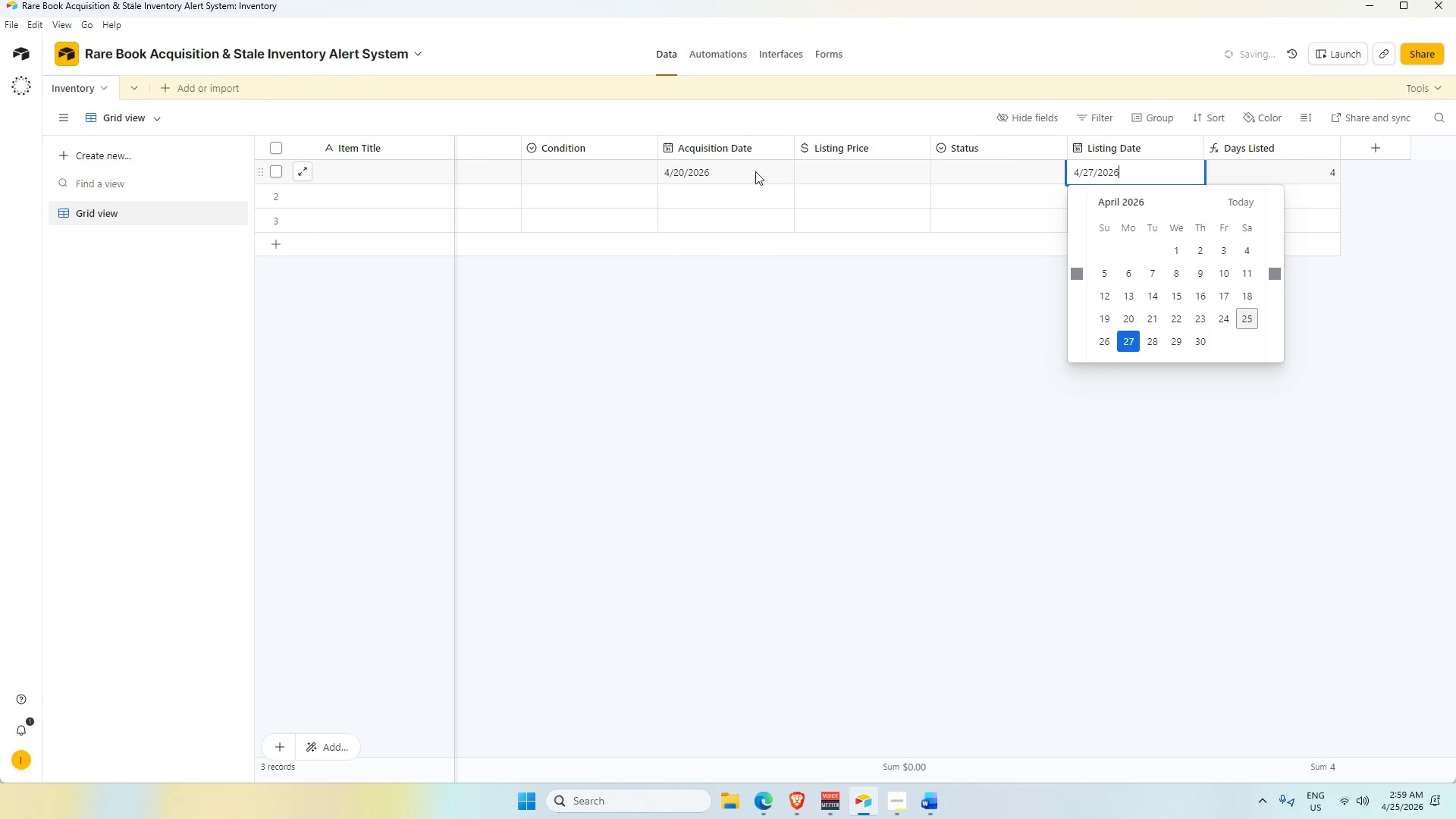 
double_click([752, 171])
 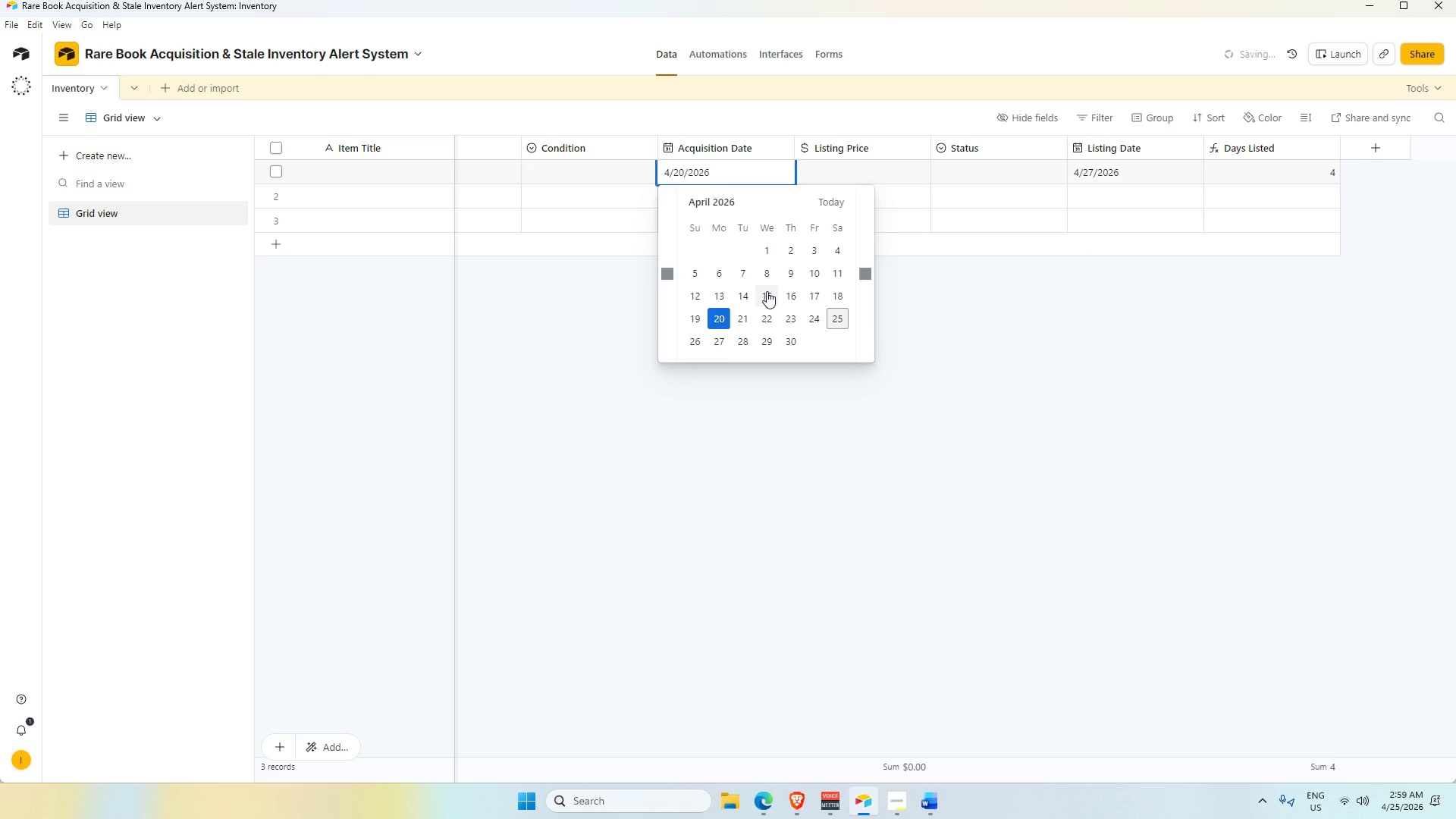 
left_click([767, 291])
 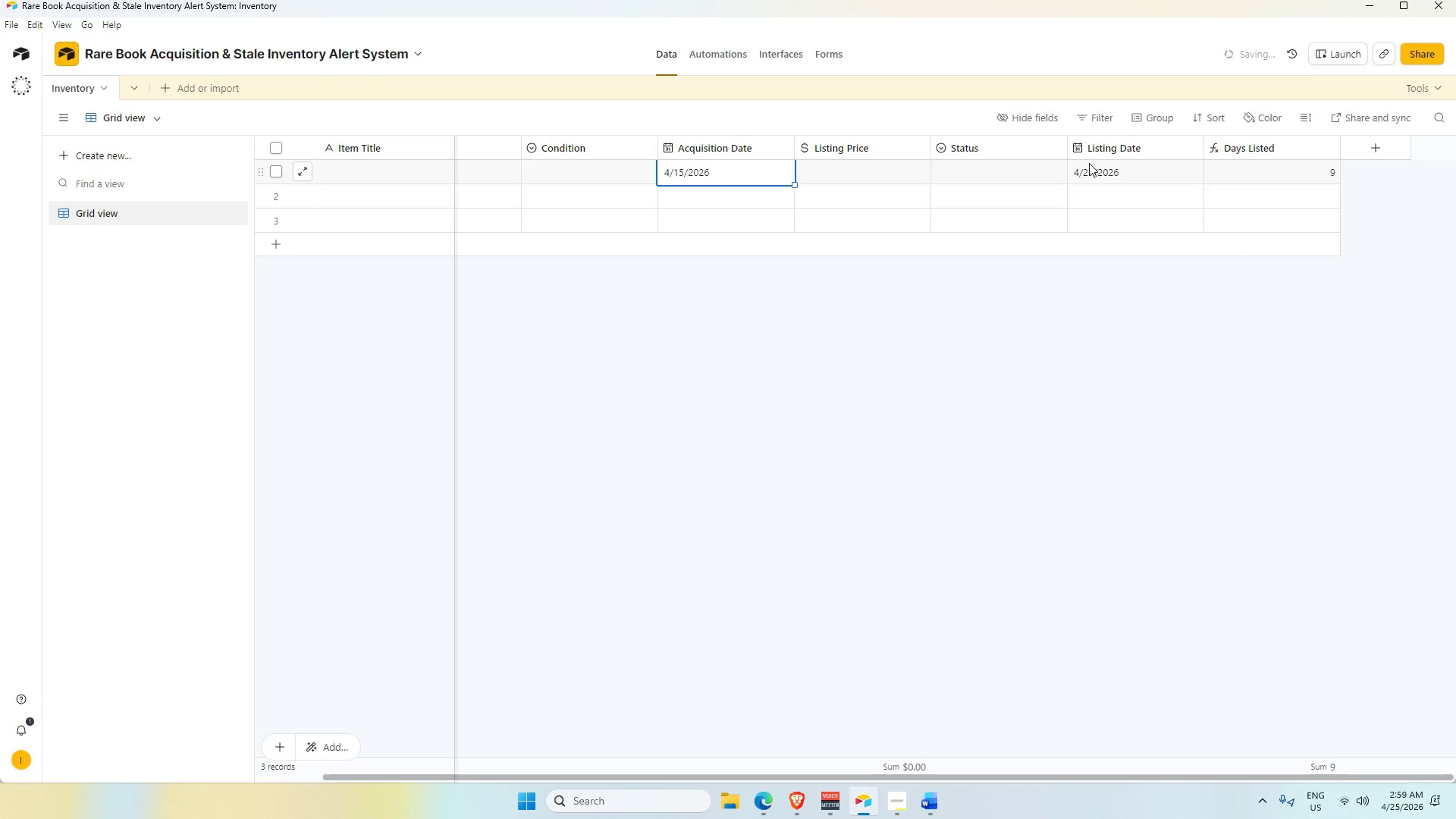 
double_click([1092, 176])
 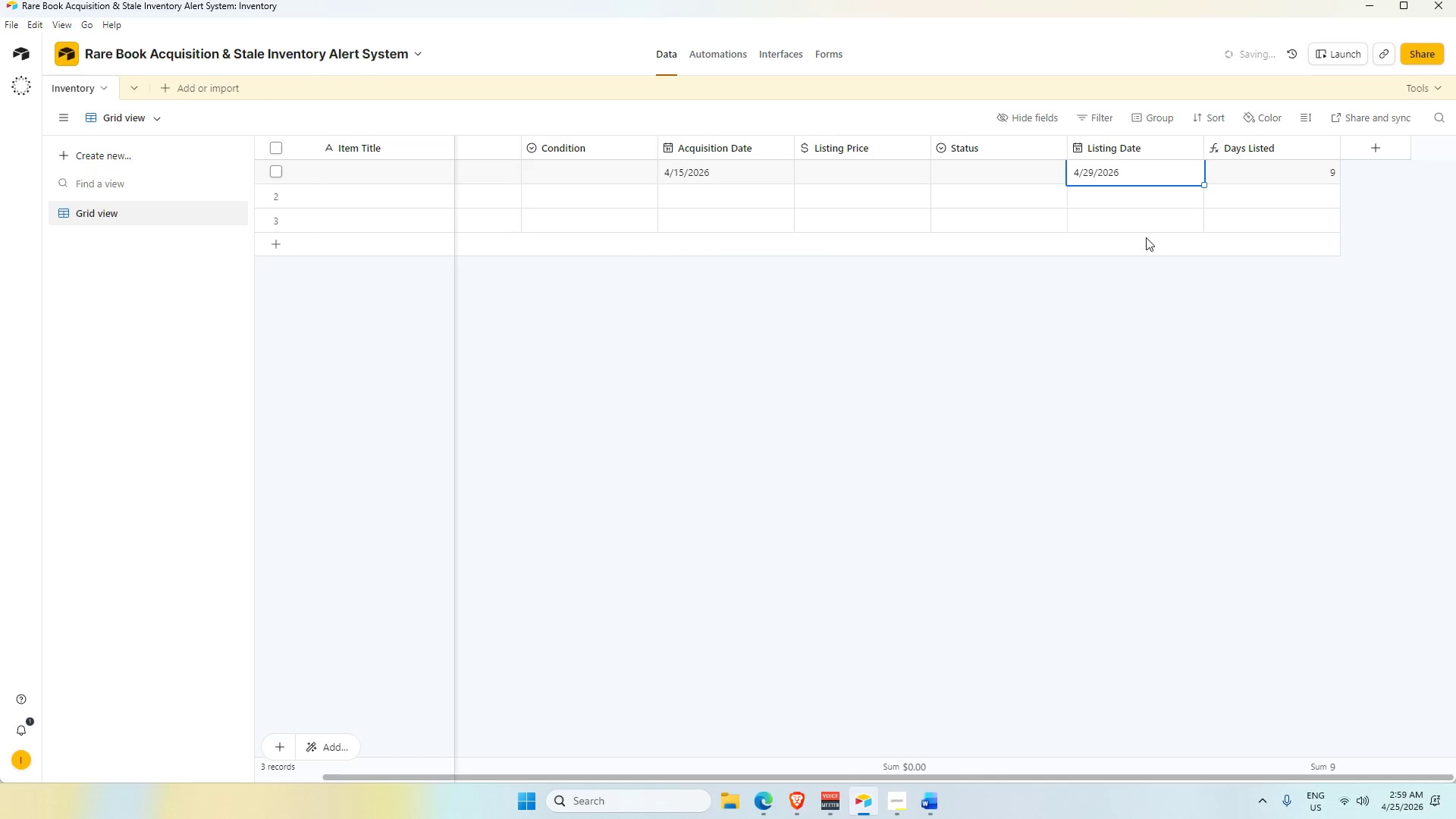 
double_click([1128, 170])
 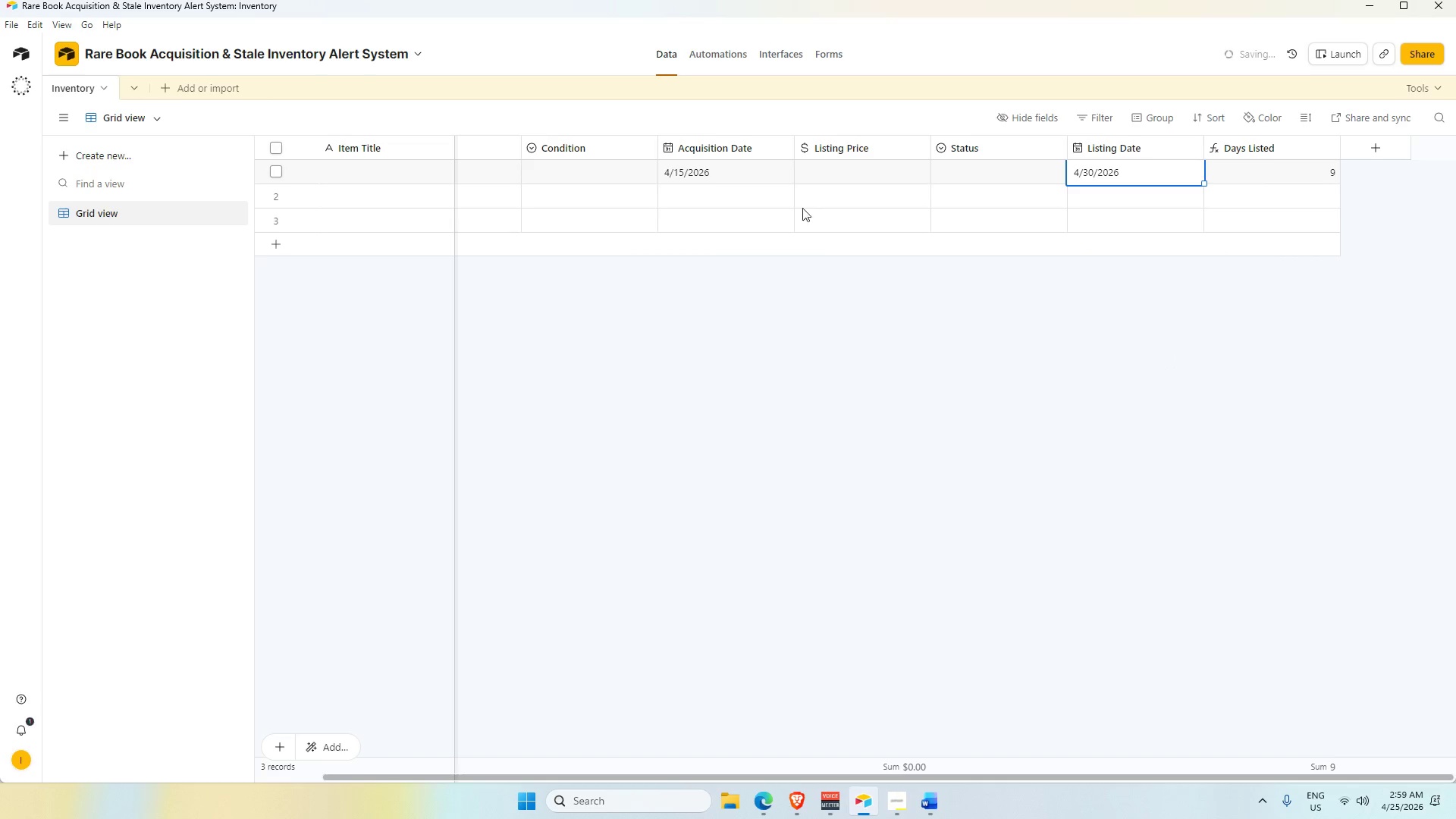 
double_click([746, 171])
 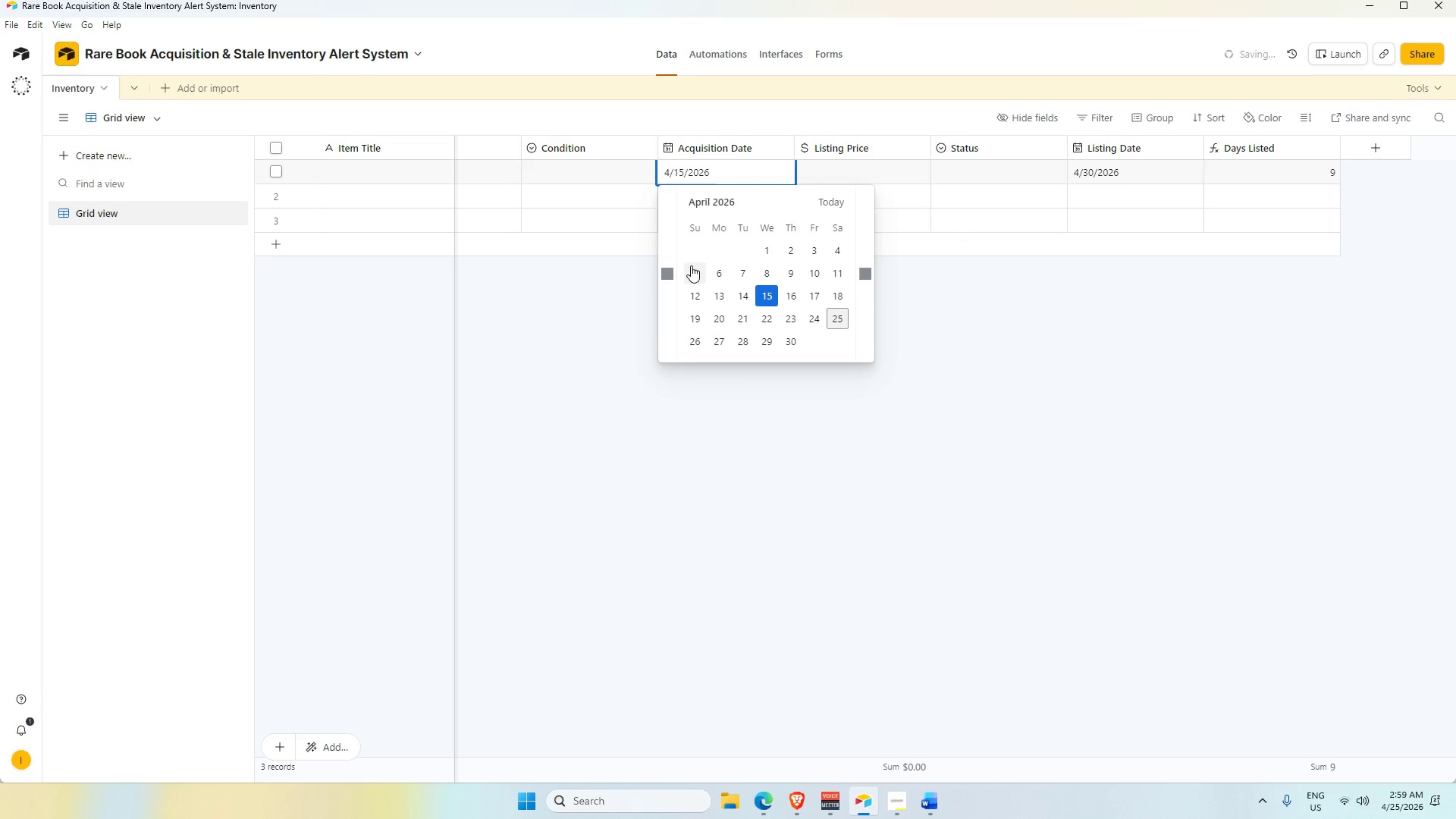 
left_click([670, 271])
 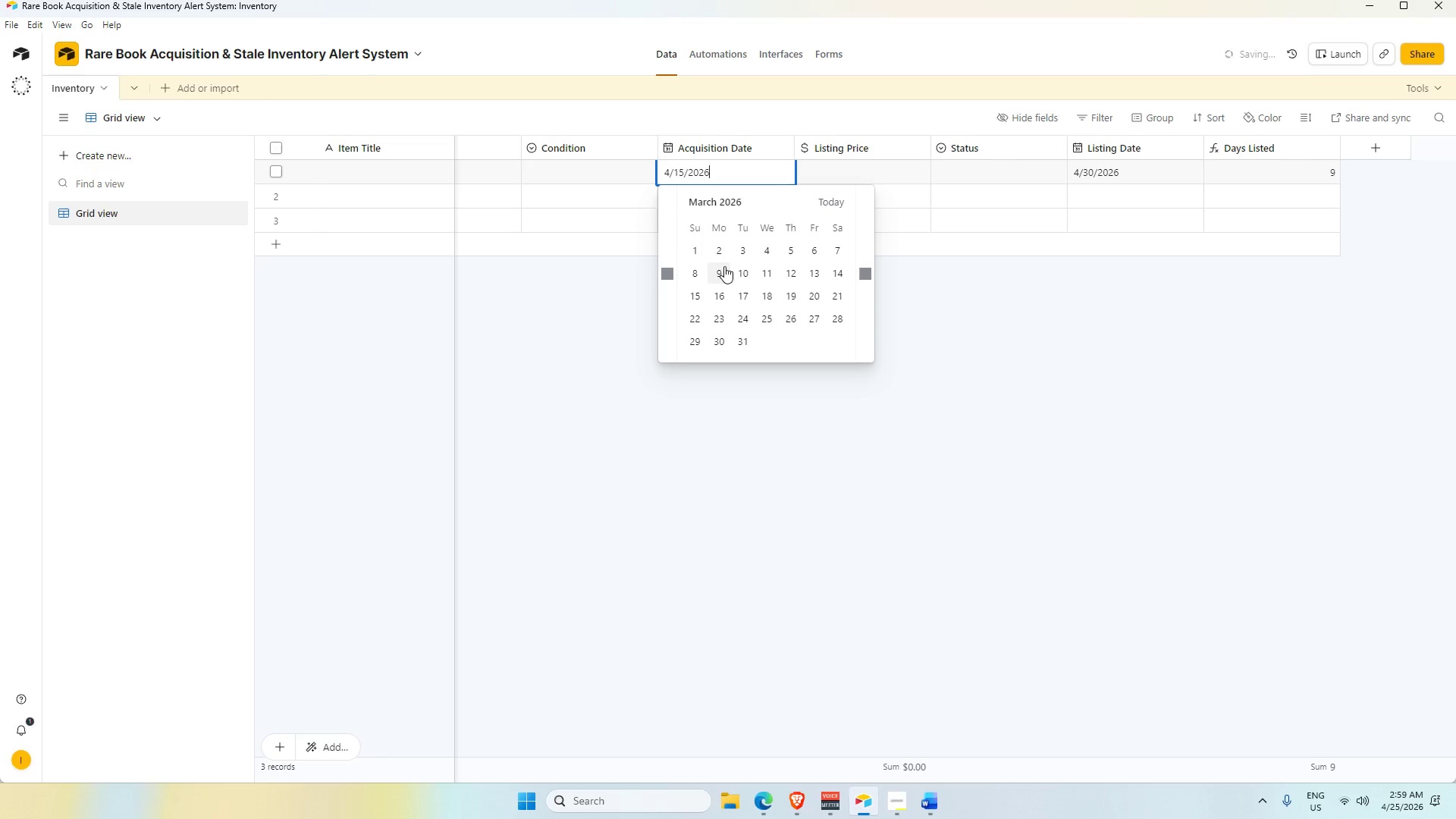 
left_click([723, 274])
 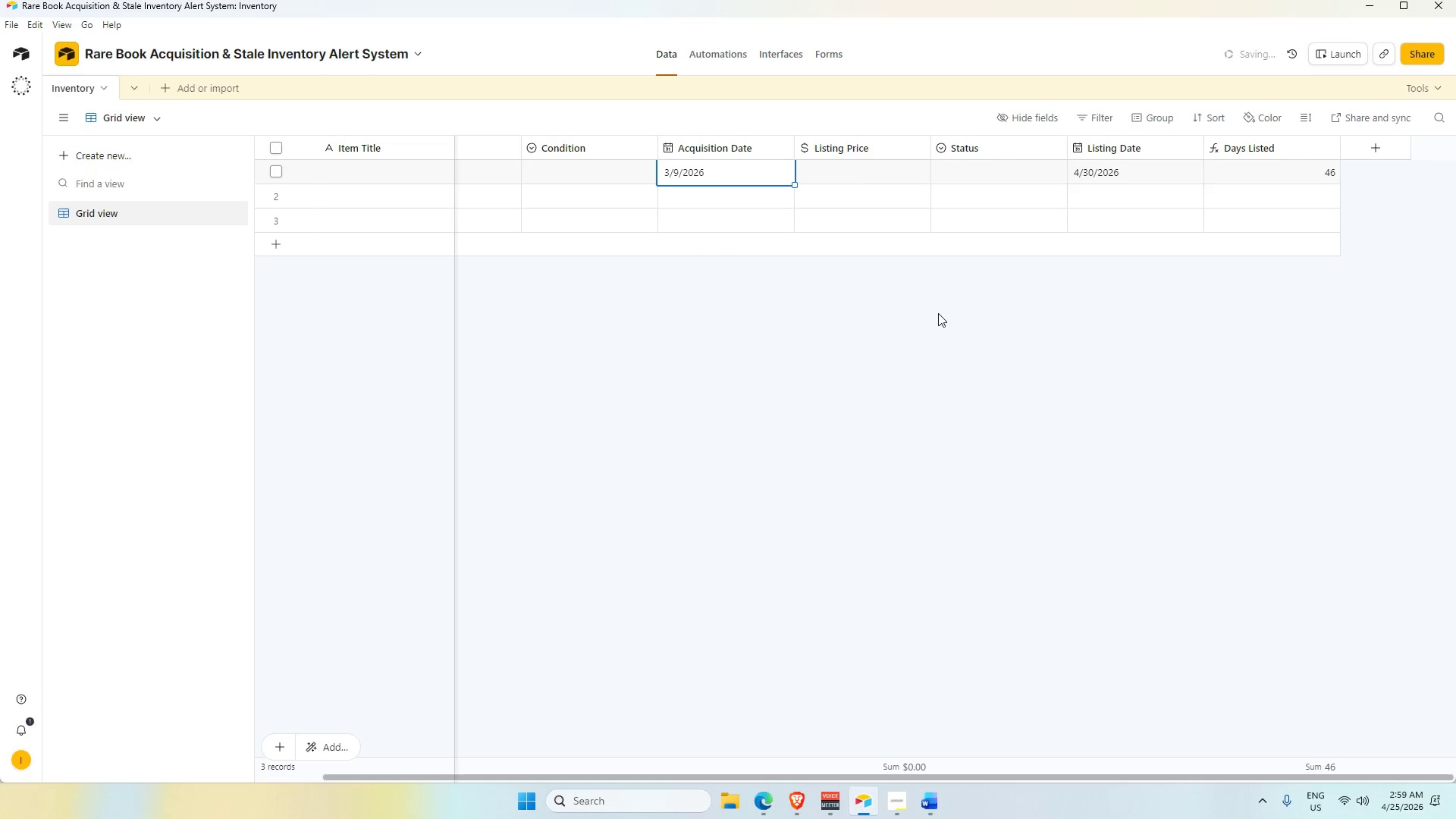 
left_click([937, 313])
 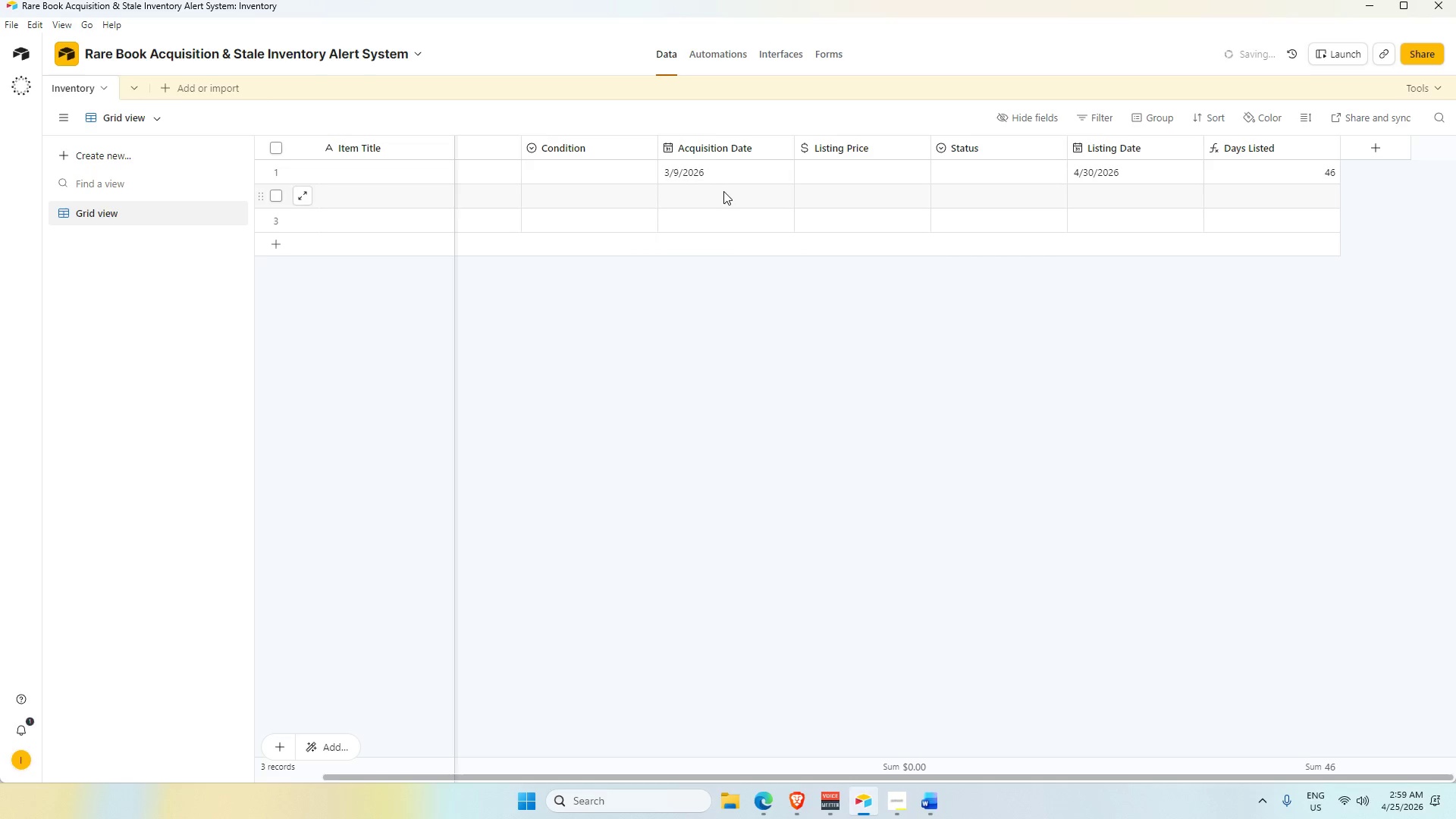 
wait(8.91)
 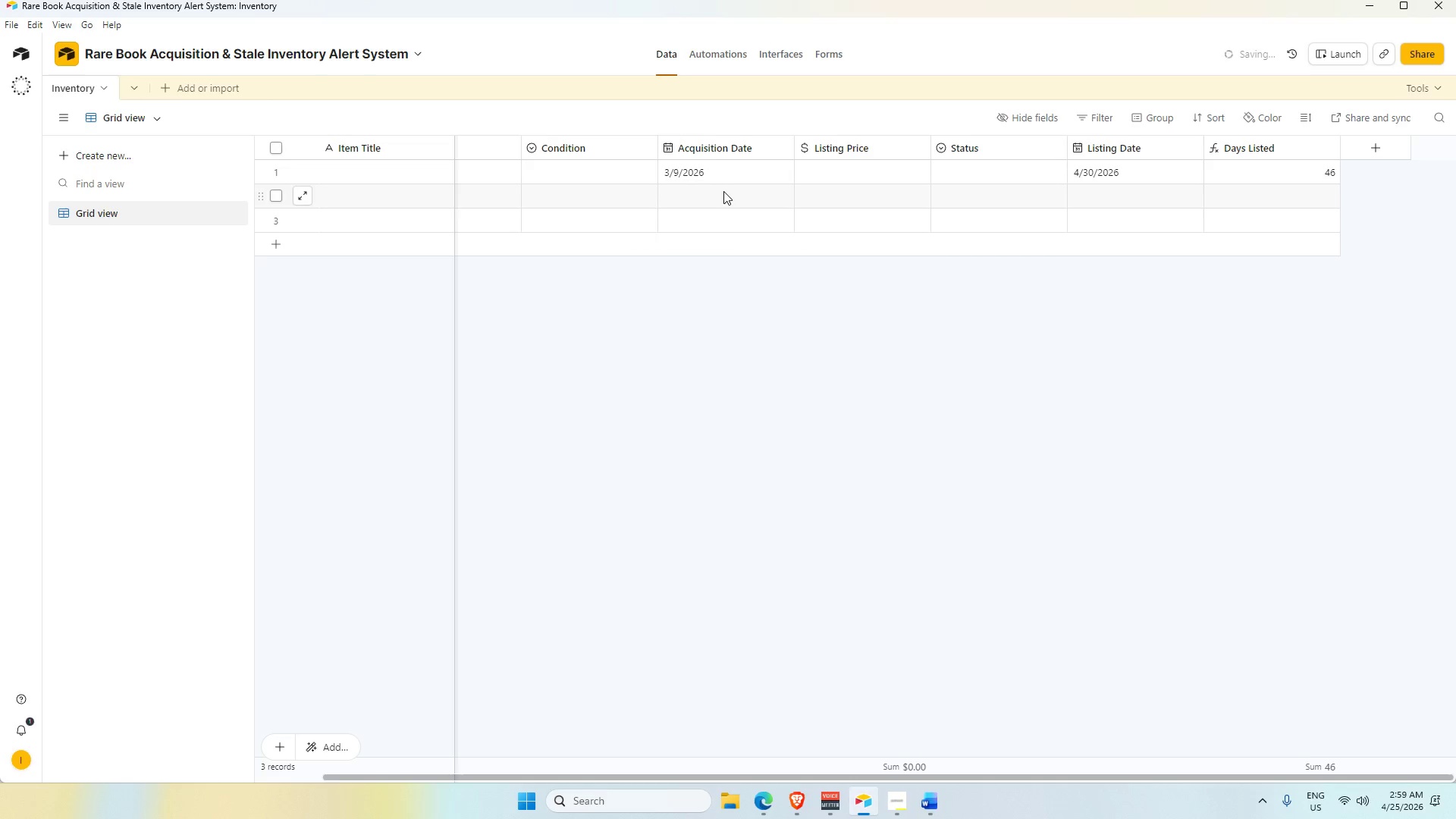 
left_click([902, 806])